 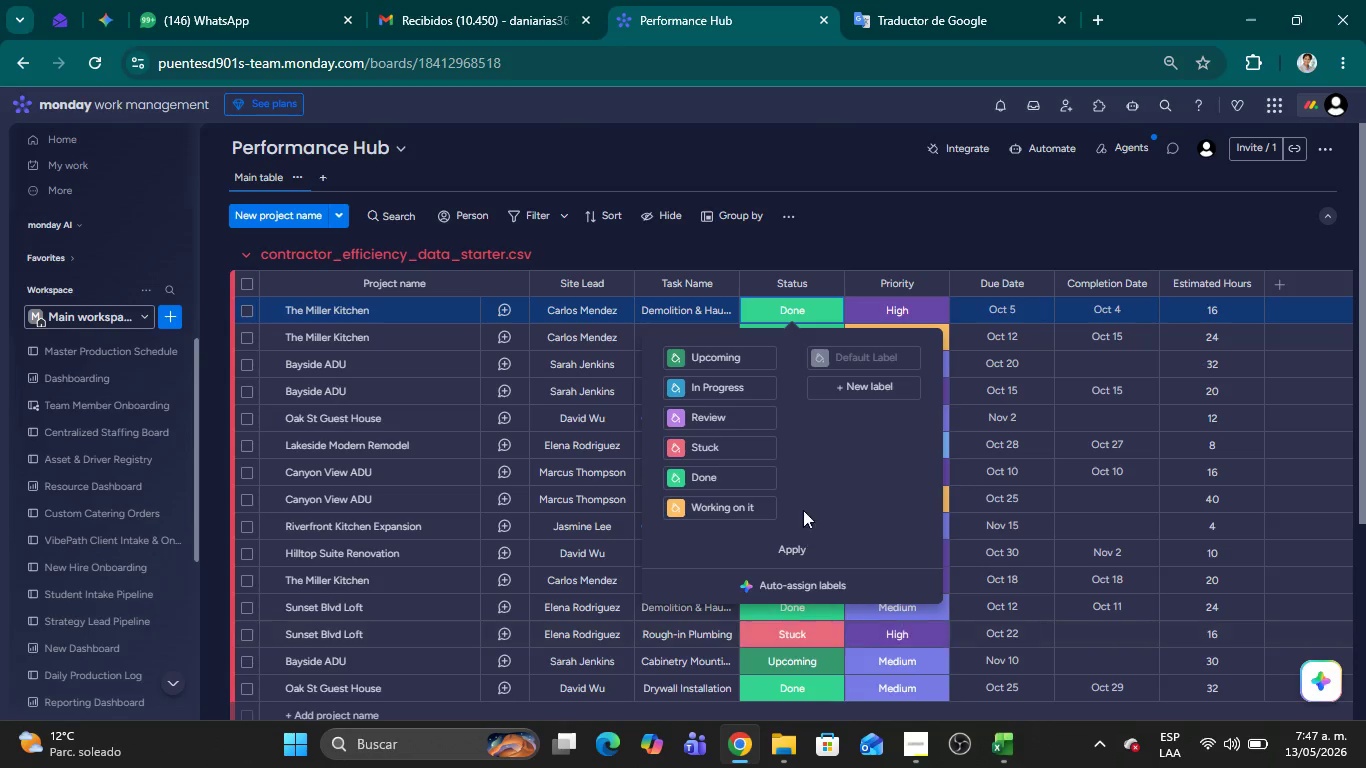 
left_click([785, 512])
 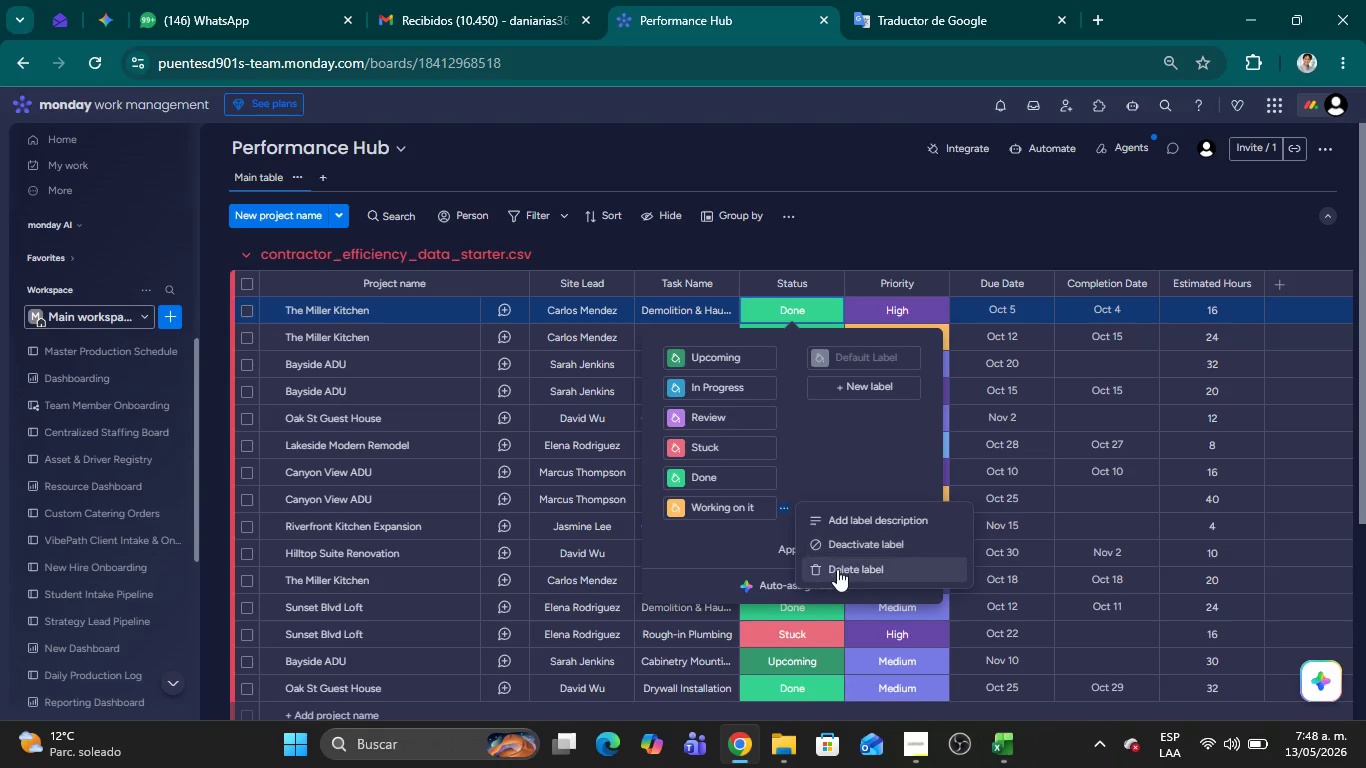 
left_click([837, 569])
 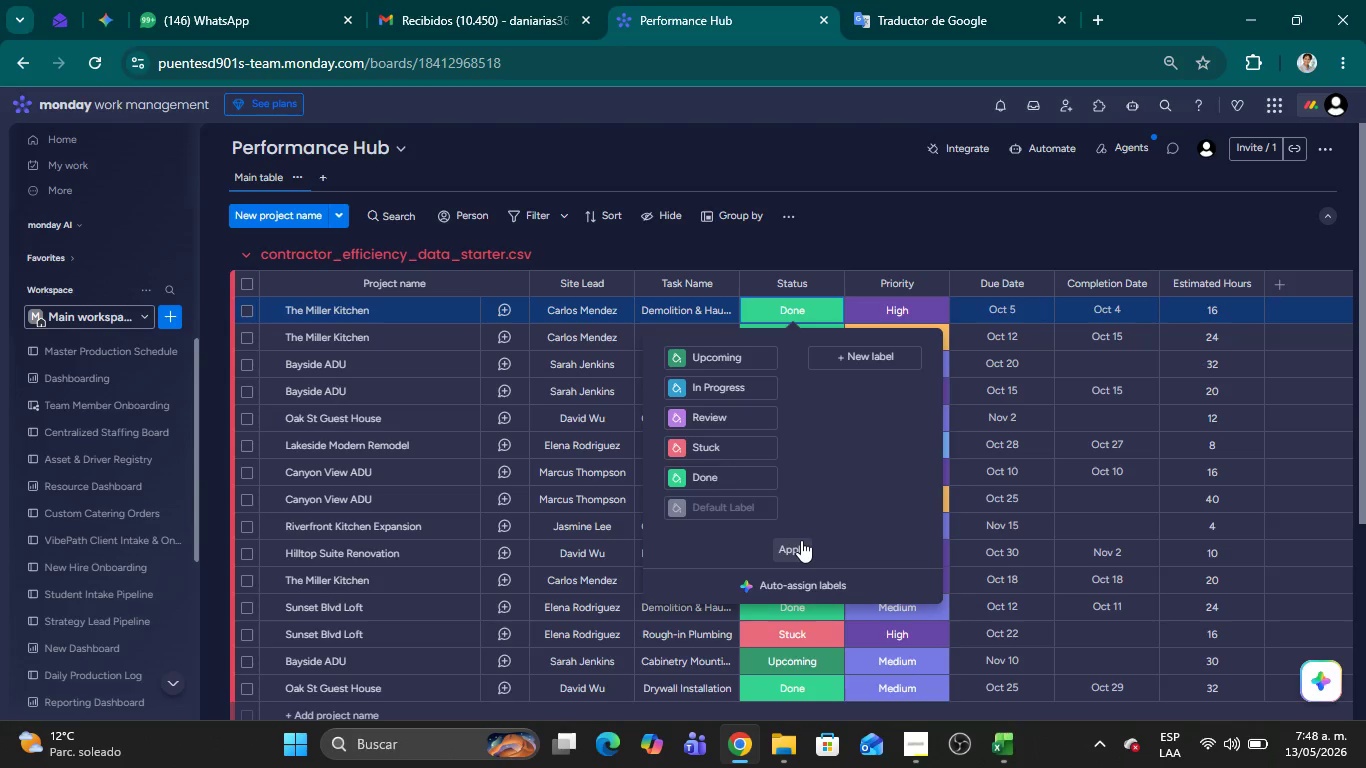 
wait(9.45)
 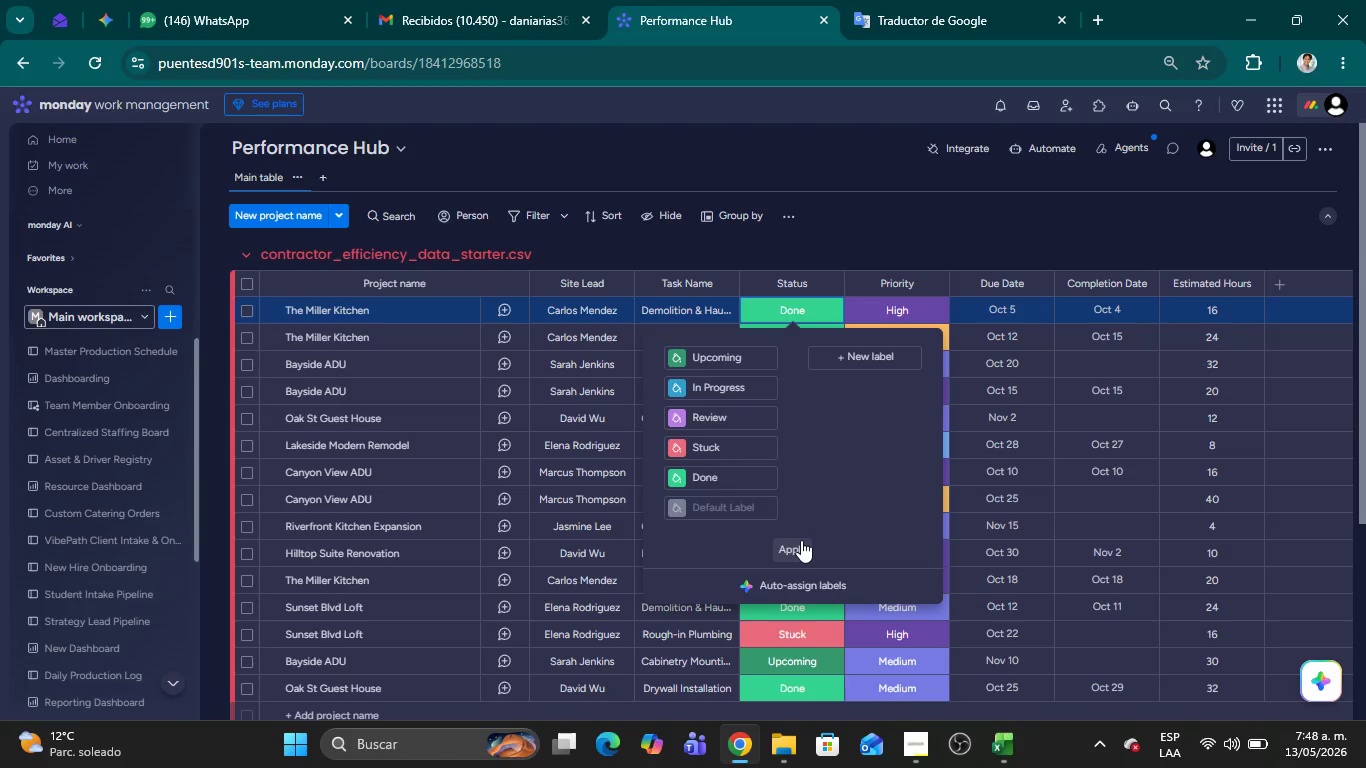 
left_click([669, 354])
 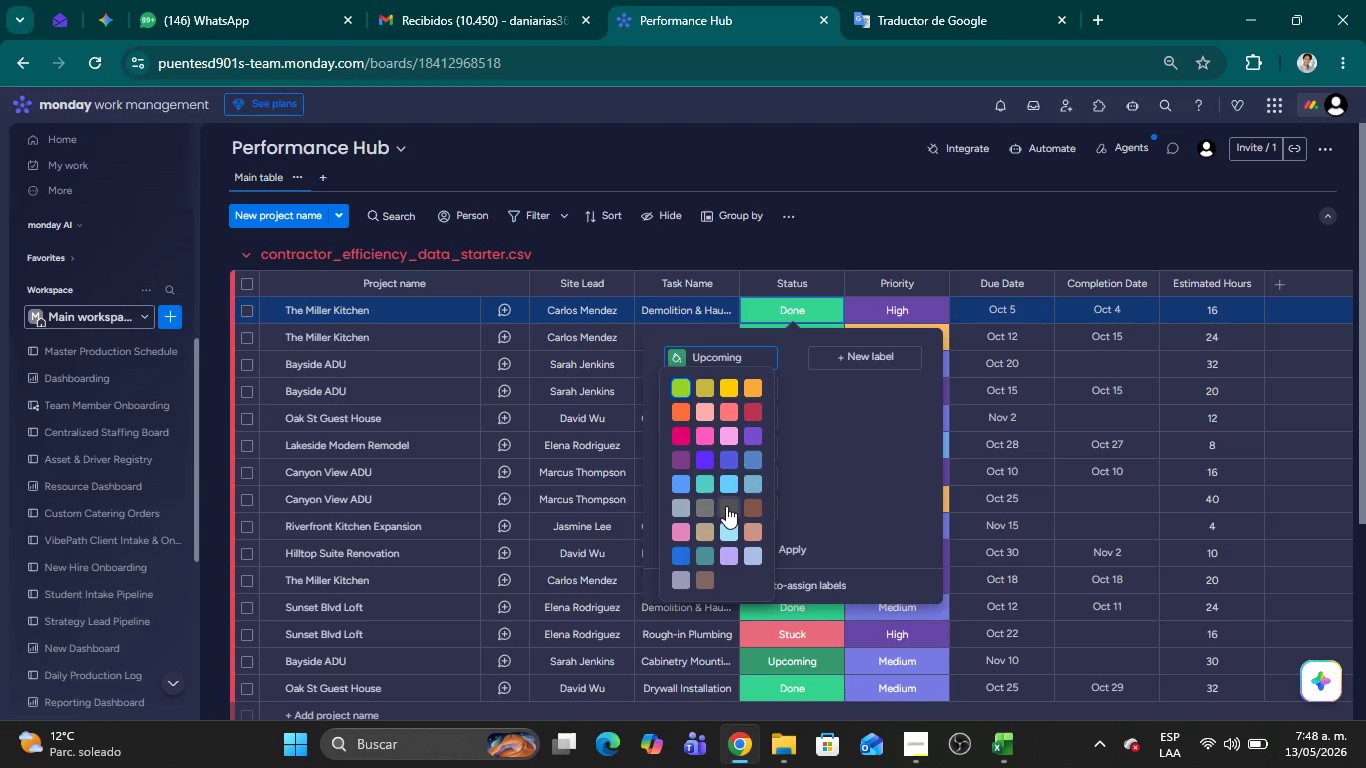 
left_click([723, 506])
 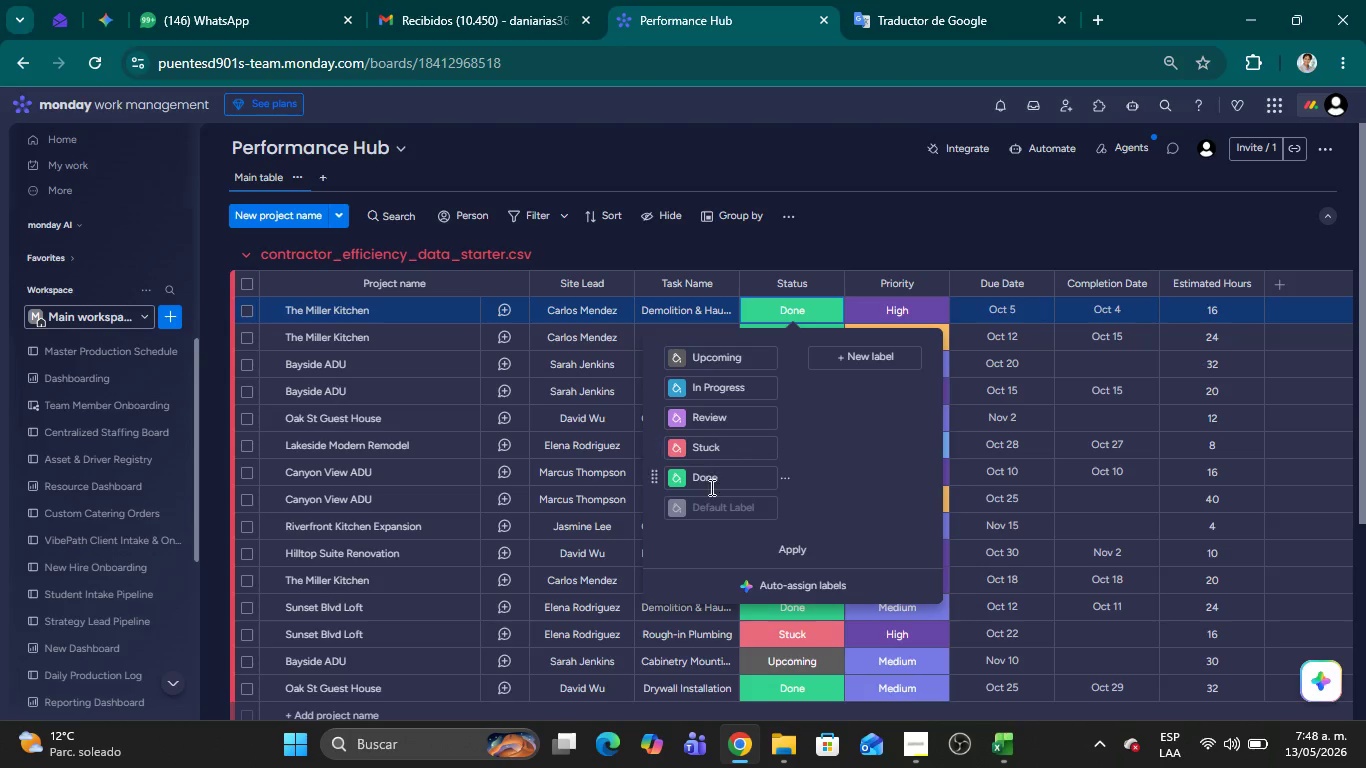 
left_click([673, 423])
 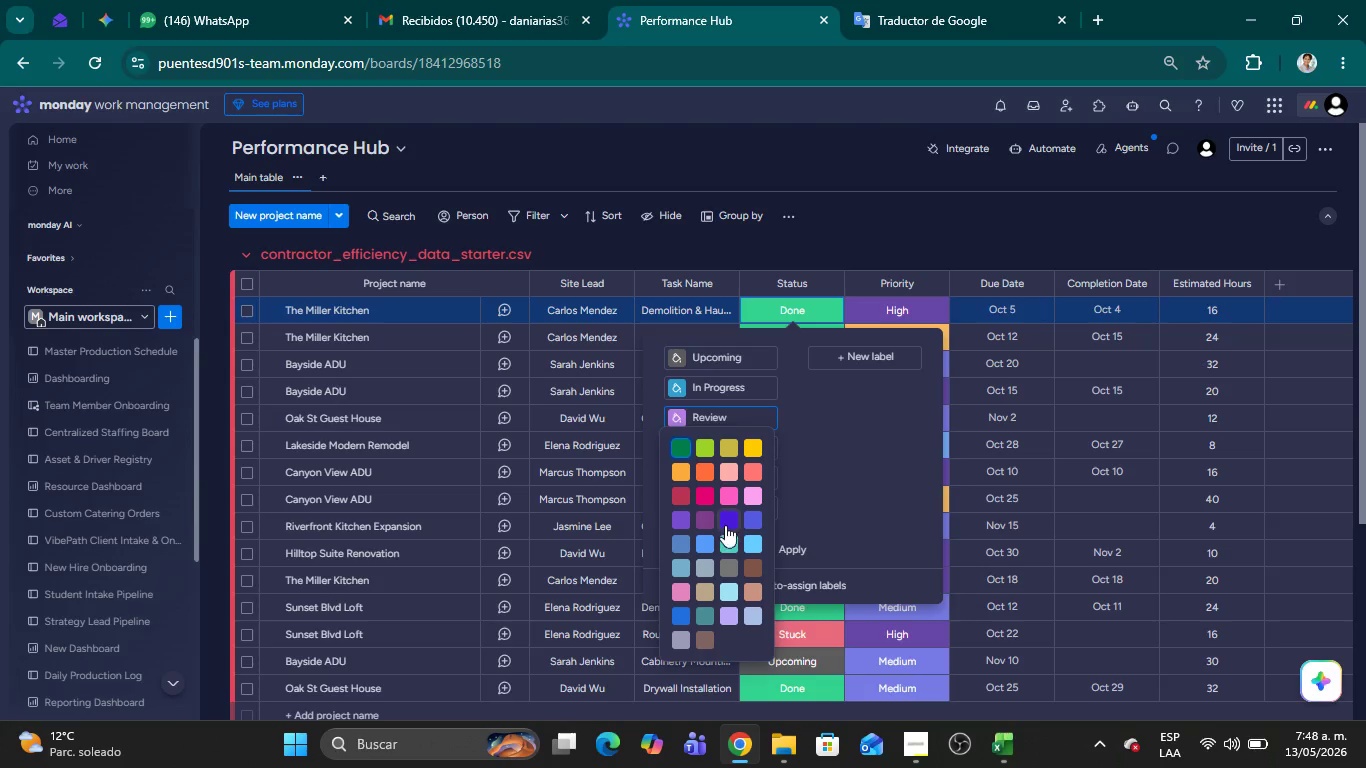 
left_click([728, 524])
 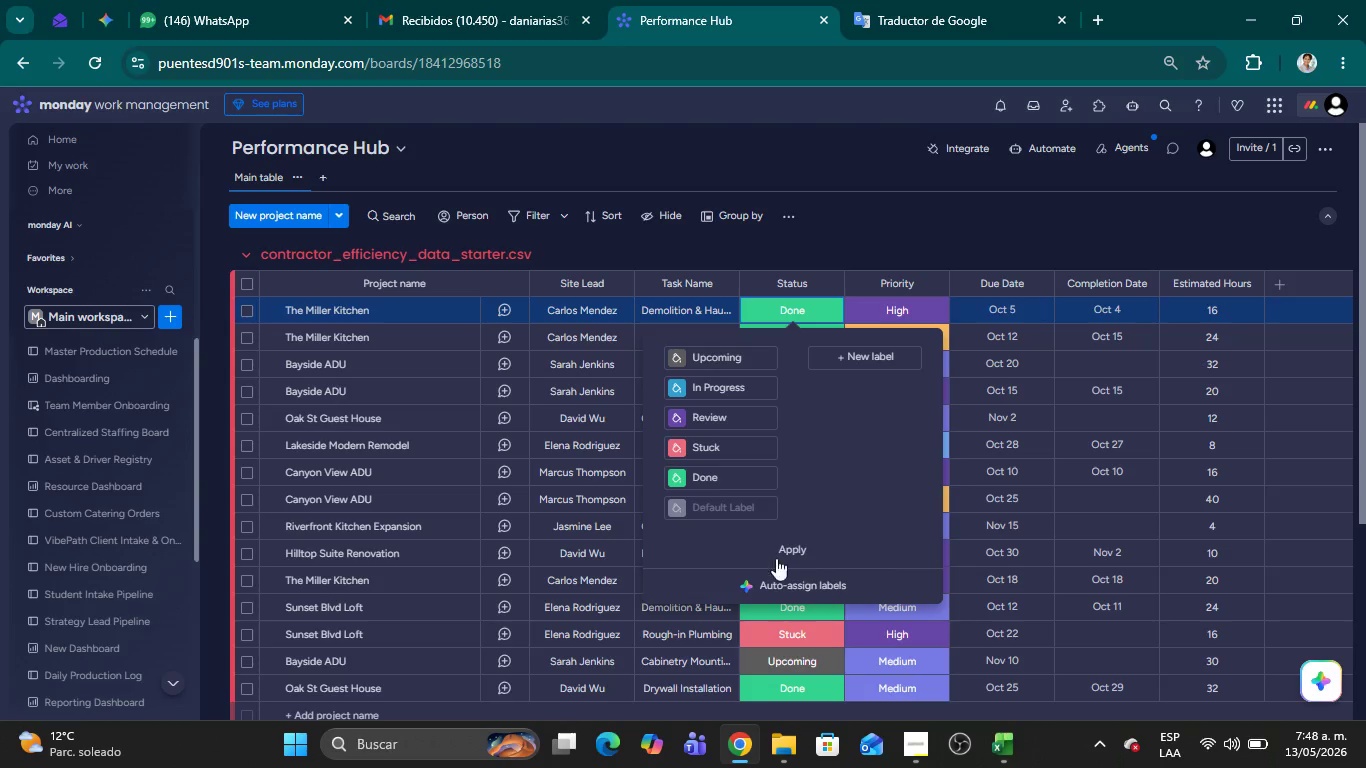 
left_click([789, 546])
 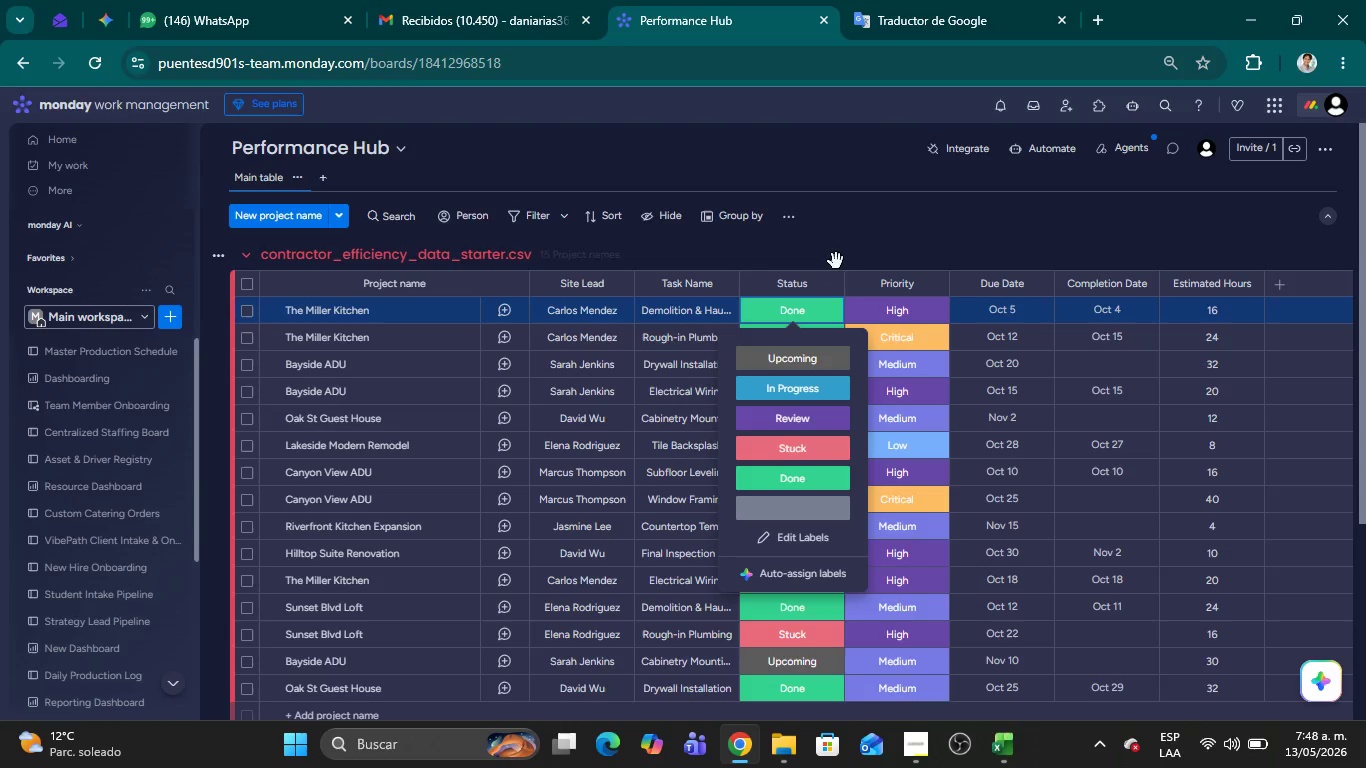 
left_click([848, 257])
 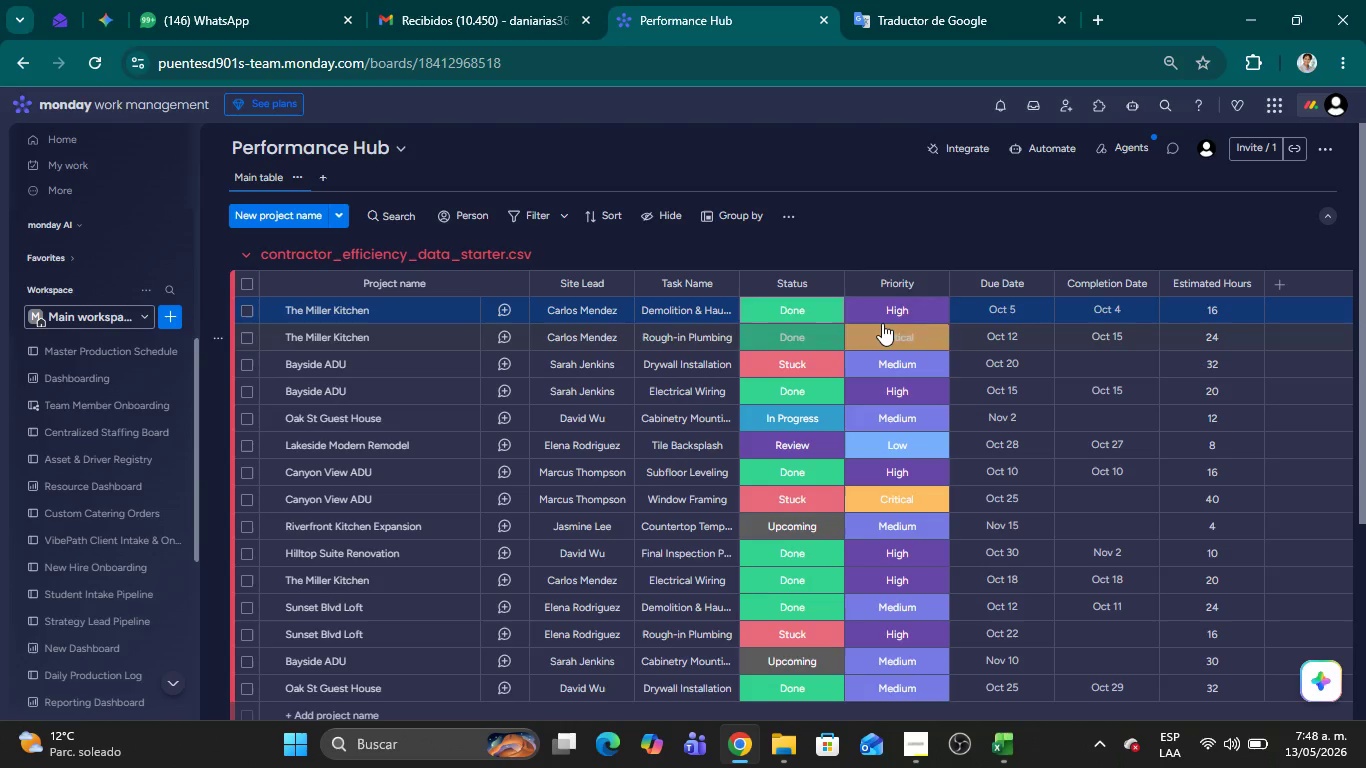 
left_click([878, 314])
 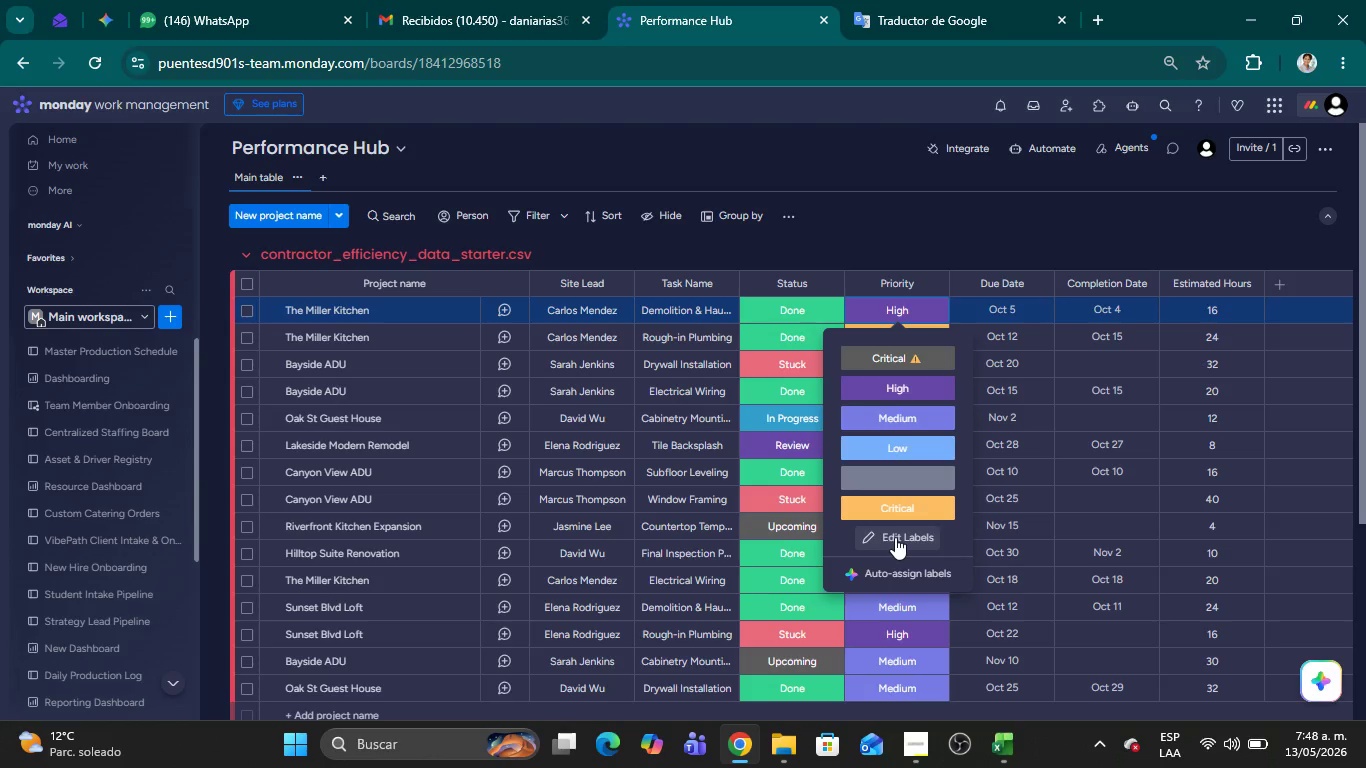 
wait(5.19)
 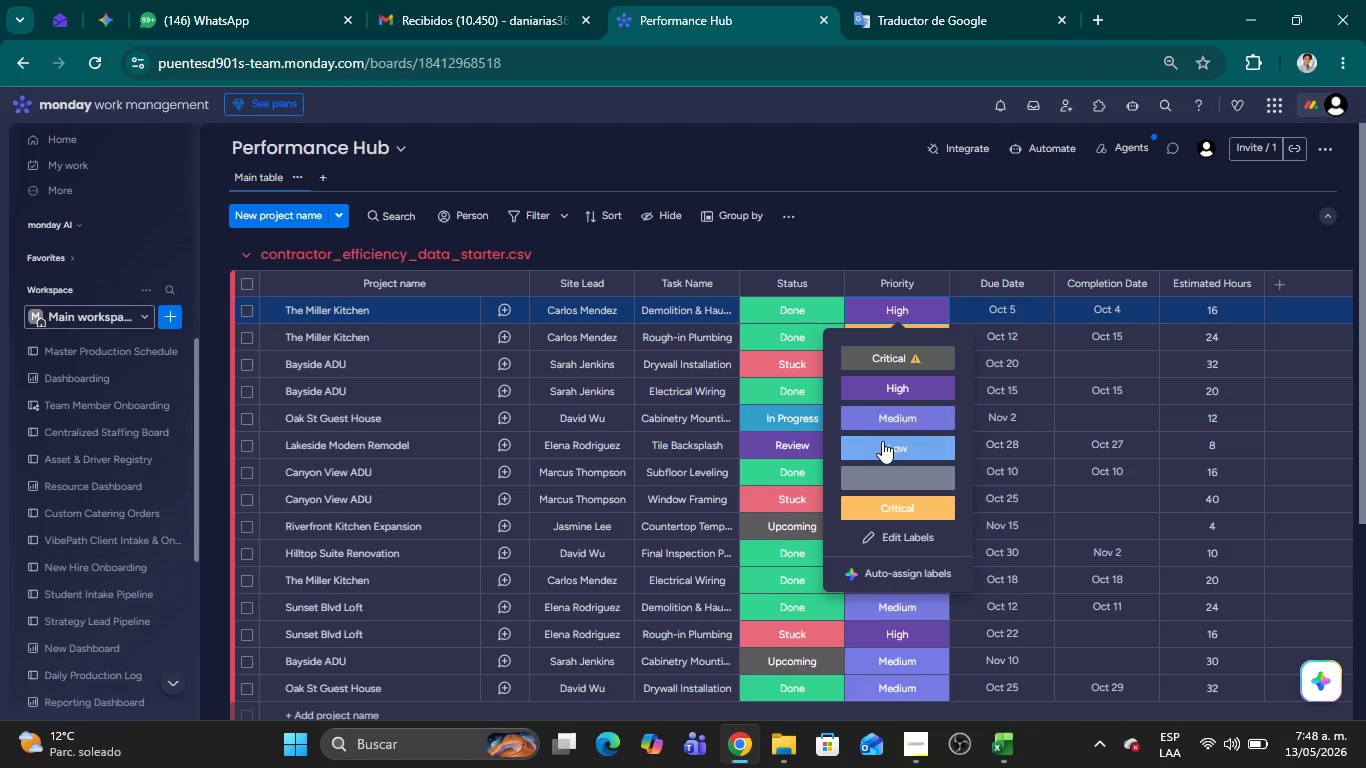 
left_click([1008, 752])
 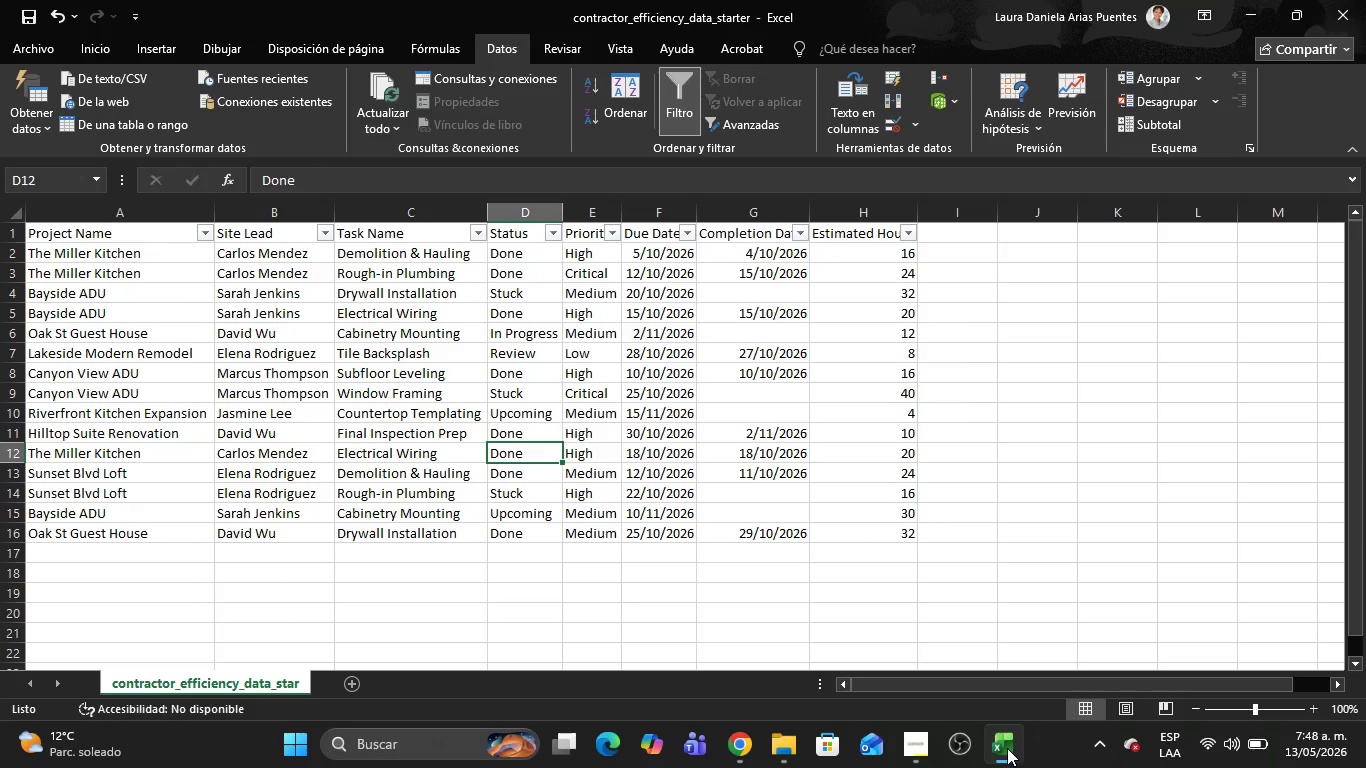 
key(Alt+AltLeft)
 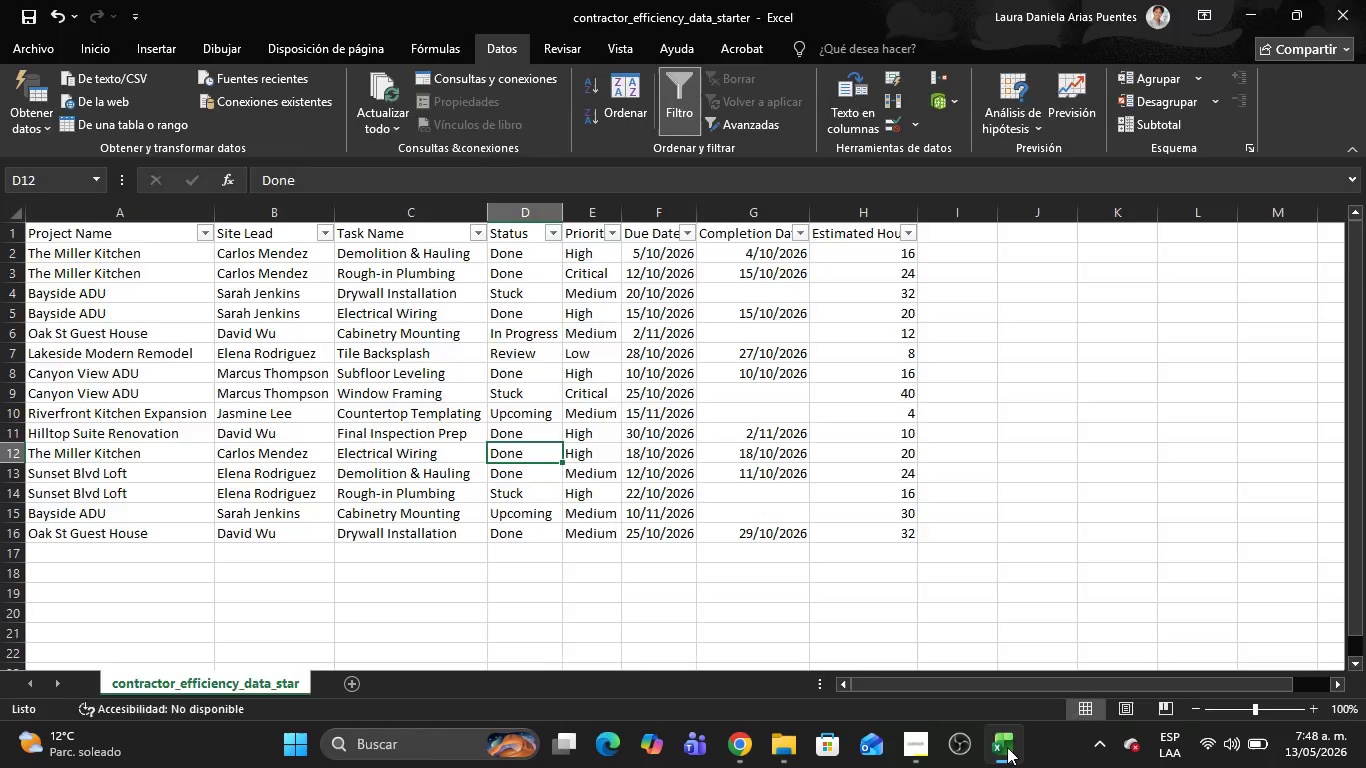 
key(Alt+Tab)
 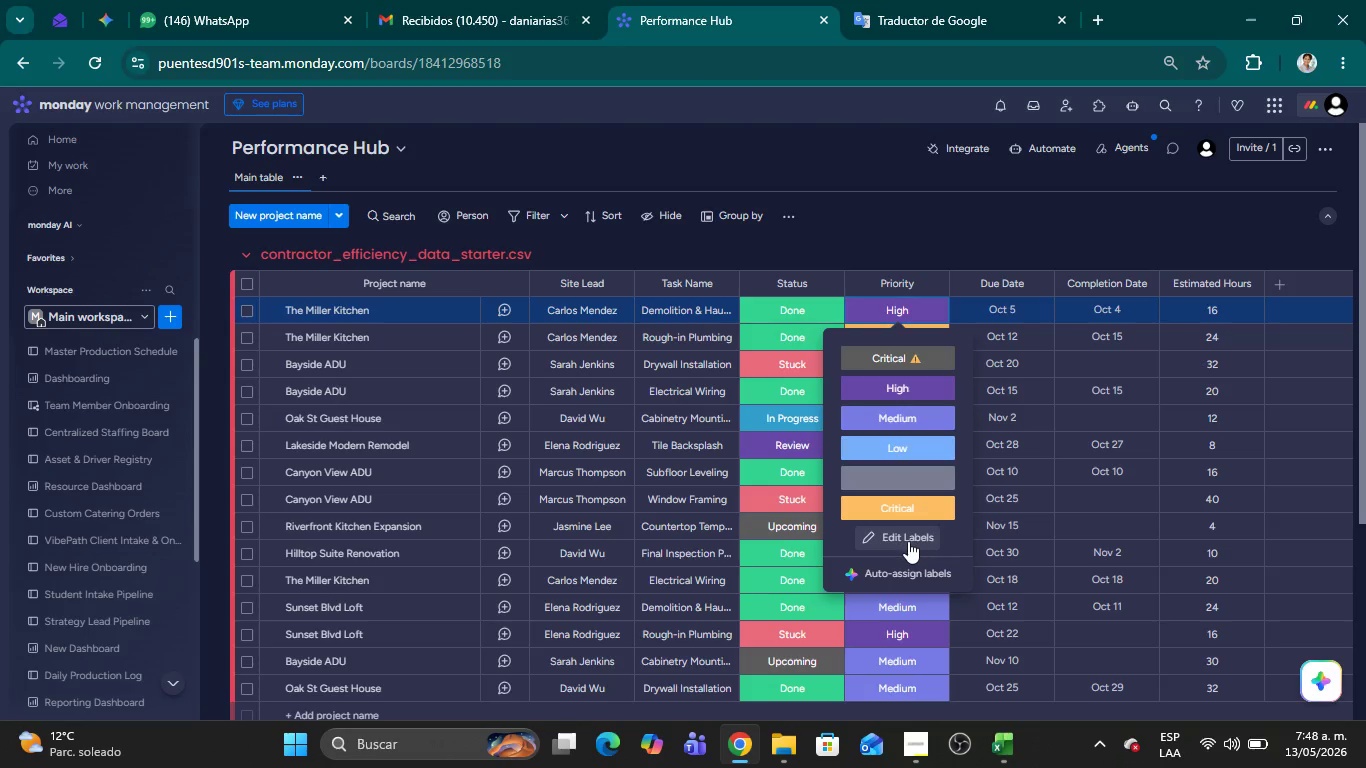 
left_click([908, 541])
 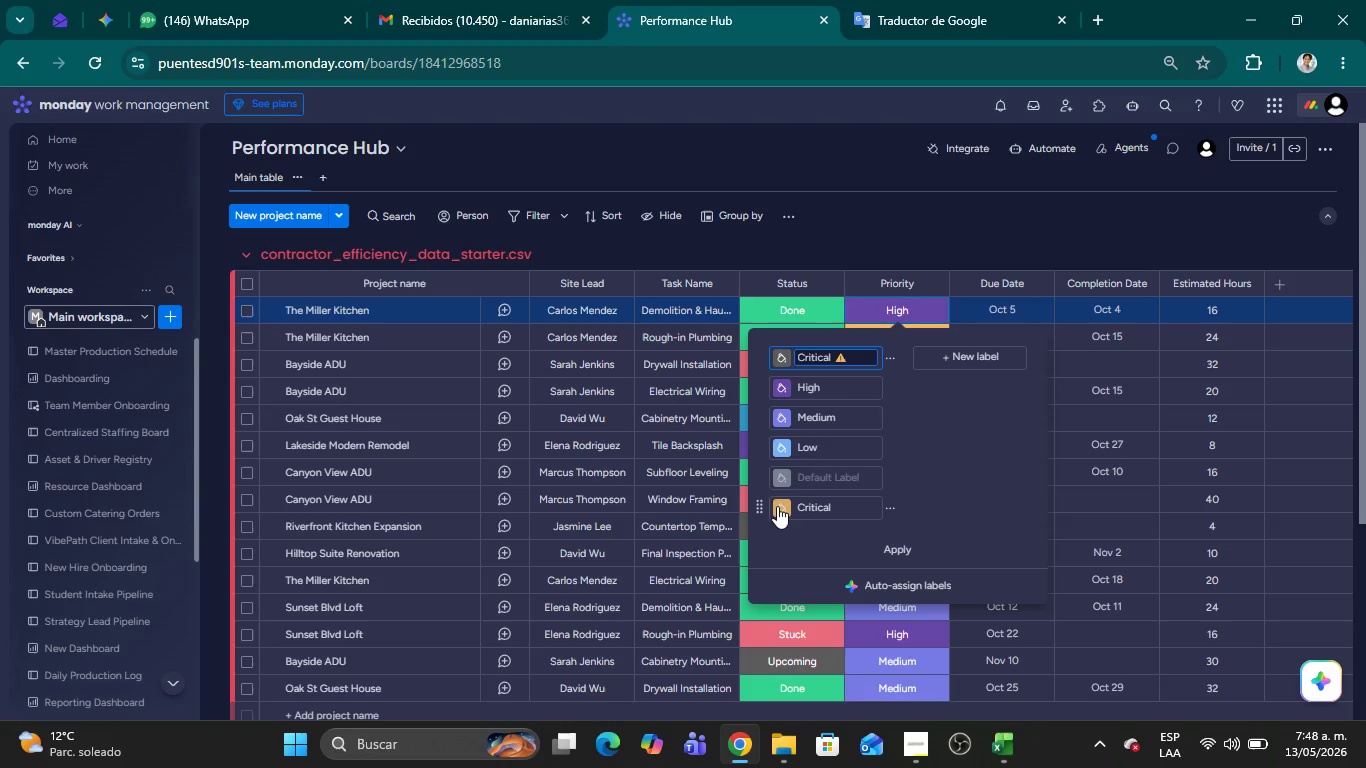 
left_click_drag(start_coordinate=[758, 508], to_coordinate=[755, 513])
 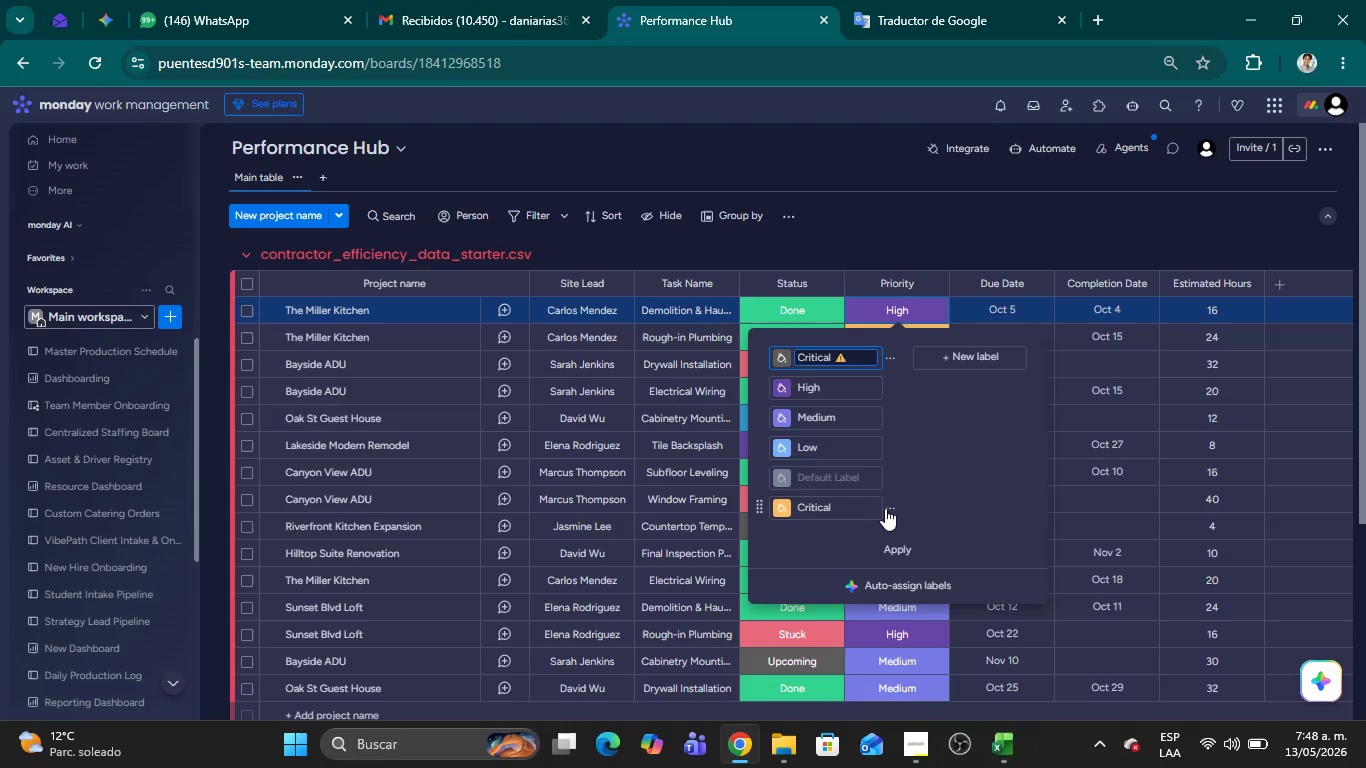 
left_click([889, 507])
 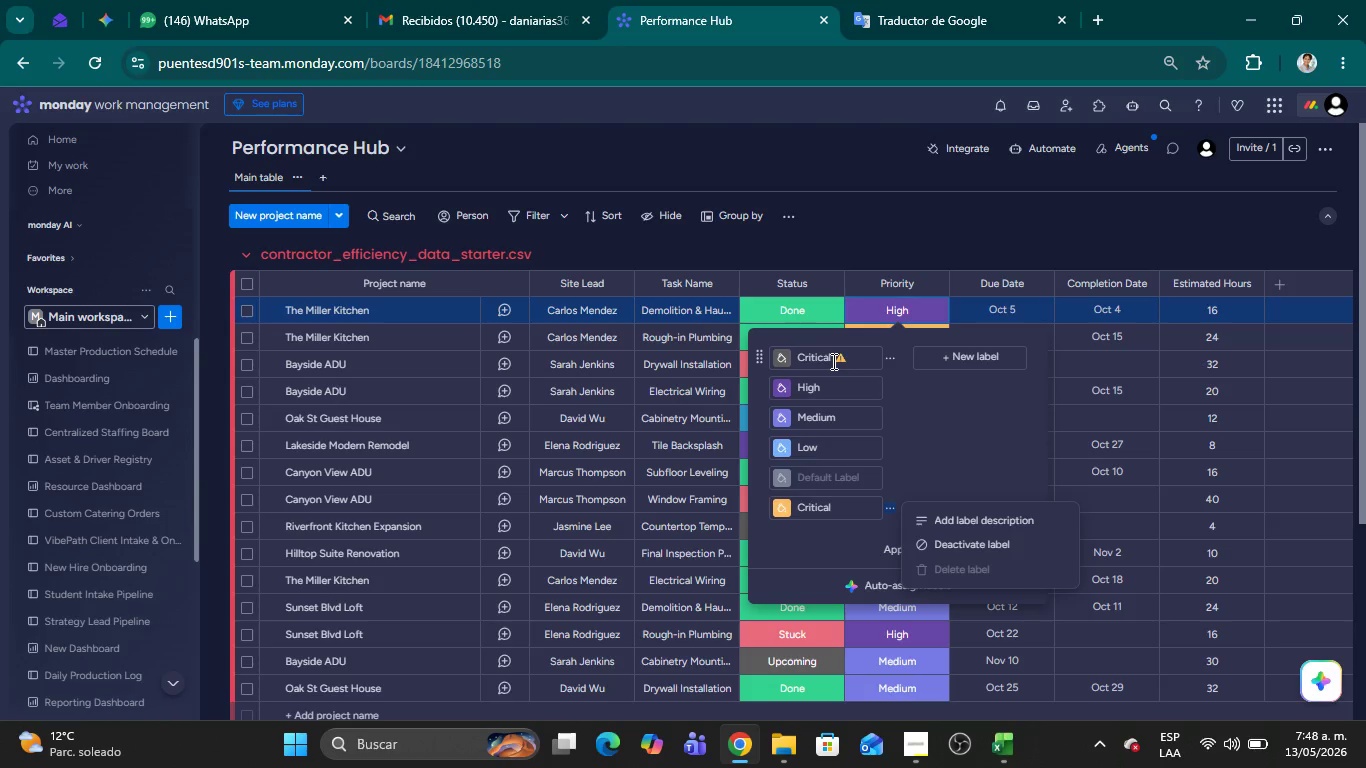 
double_click([832, 361])
 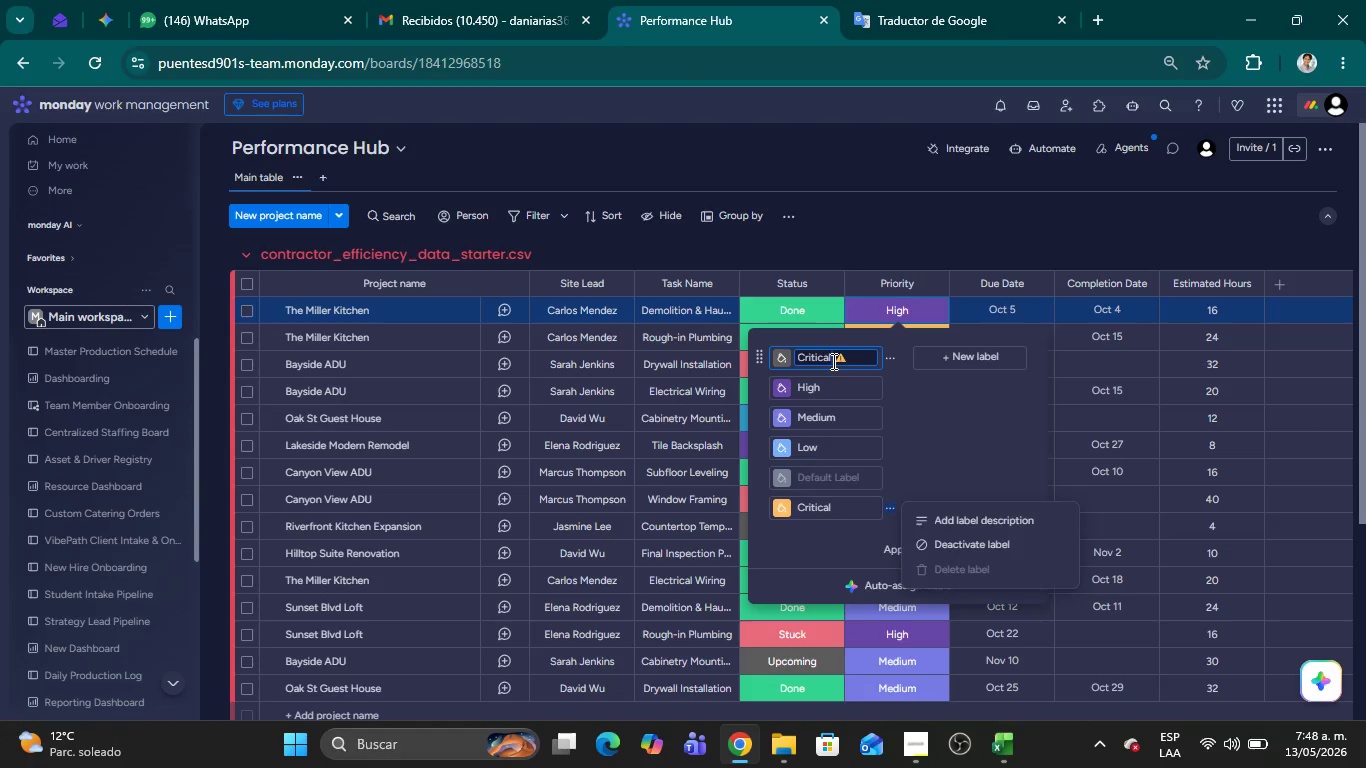 
triple_click([832, 361])
 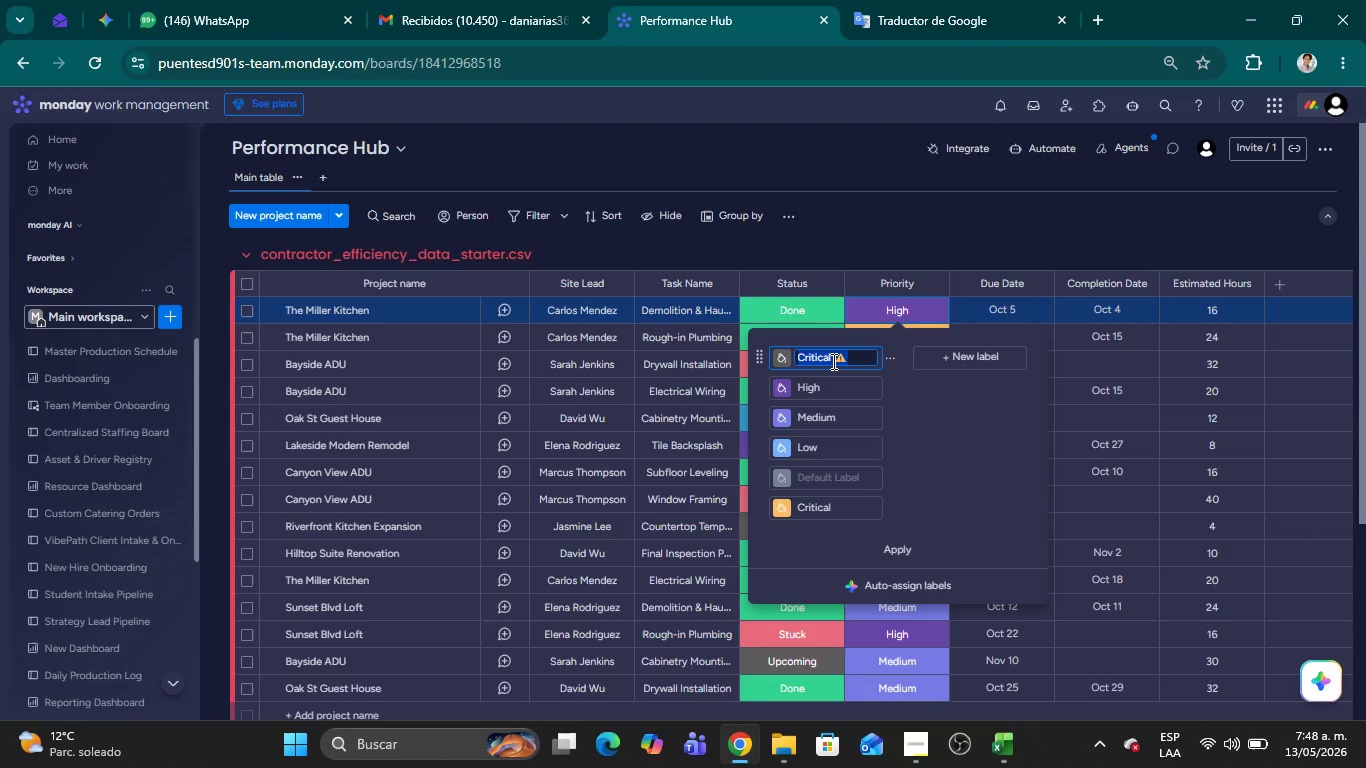 
key(Control+C)
 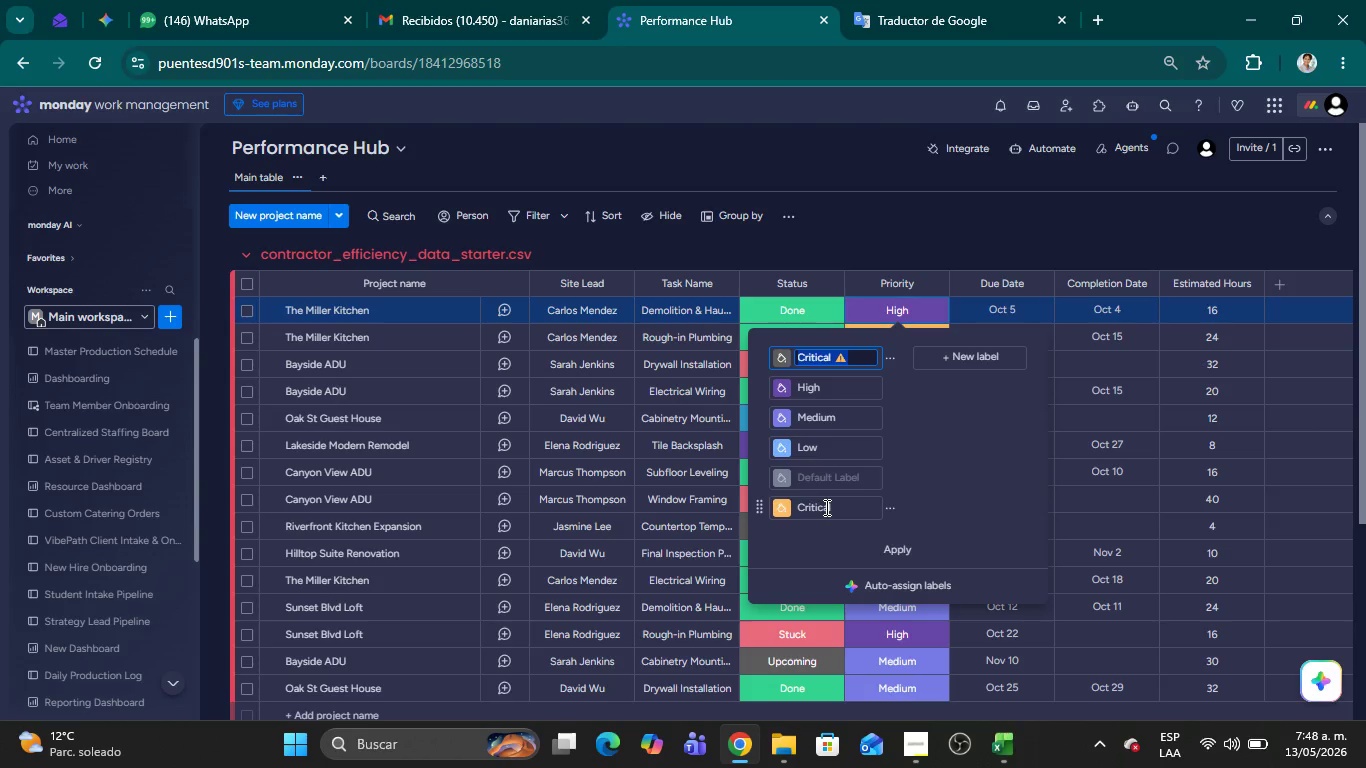 
double_click([825, 507])
 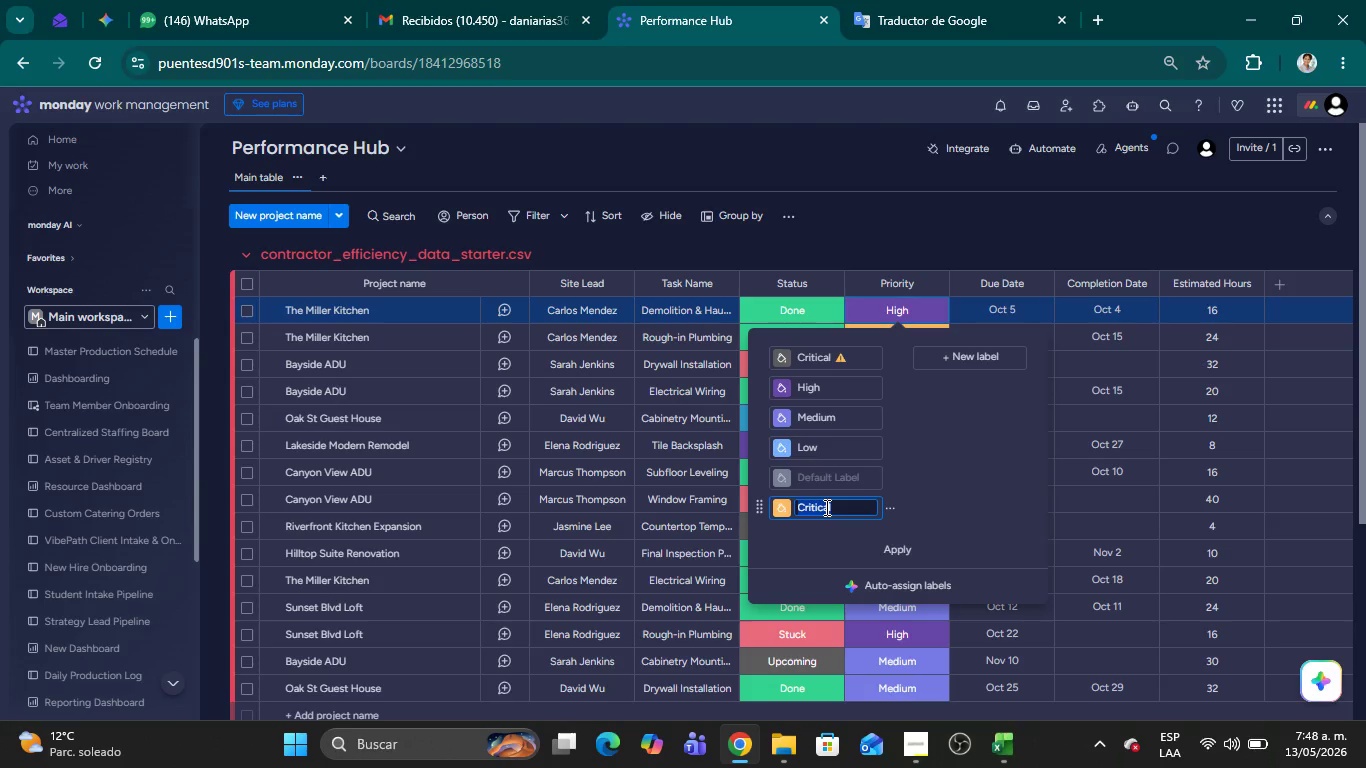 
triple_click([825, 507])
 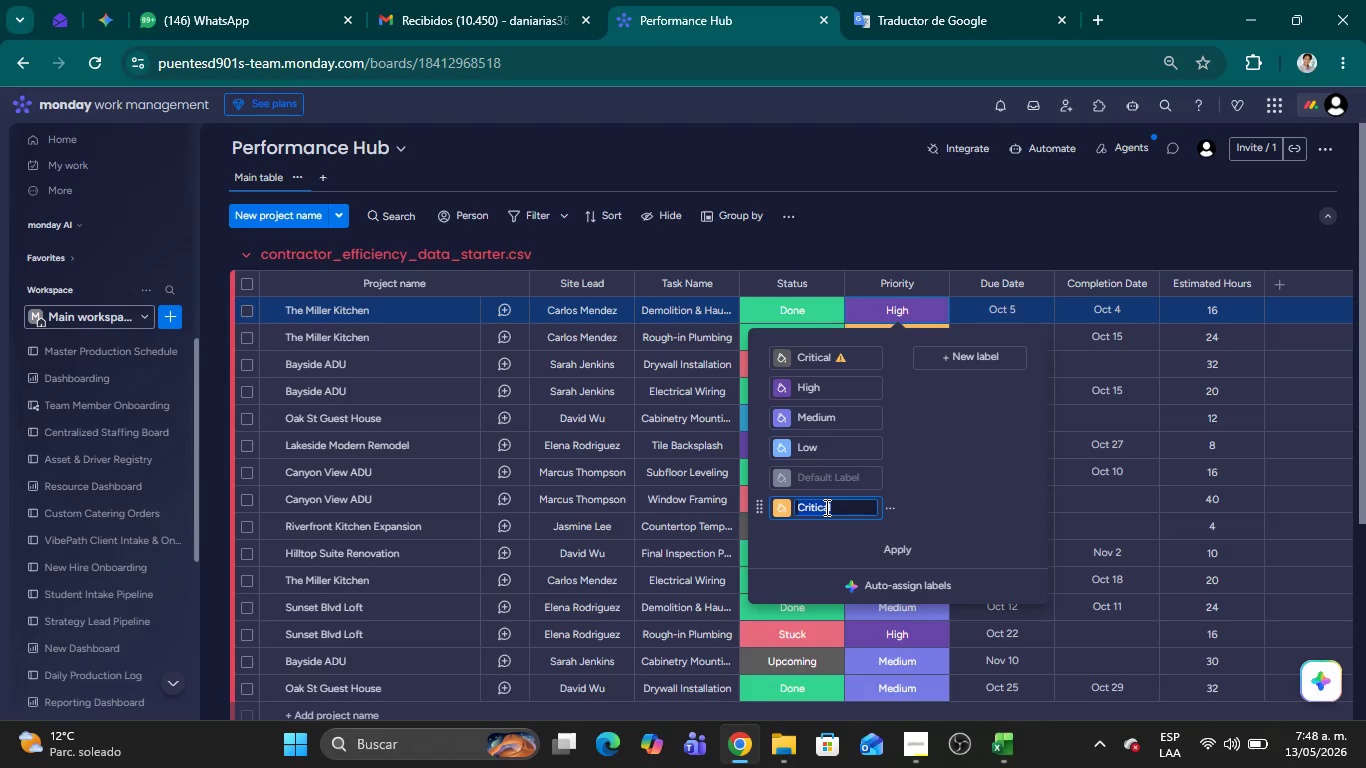 
key(Control+V)
 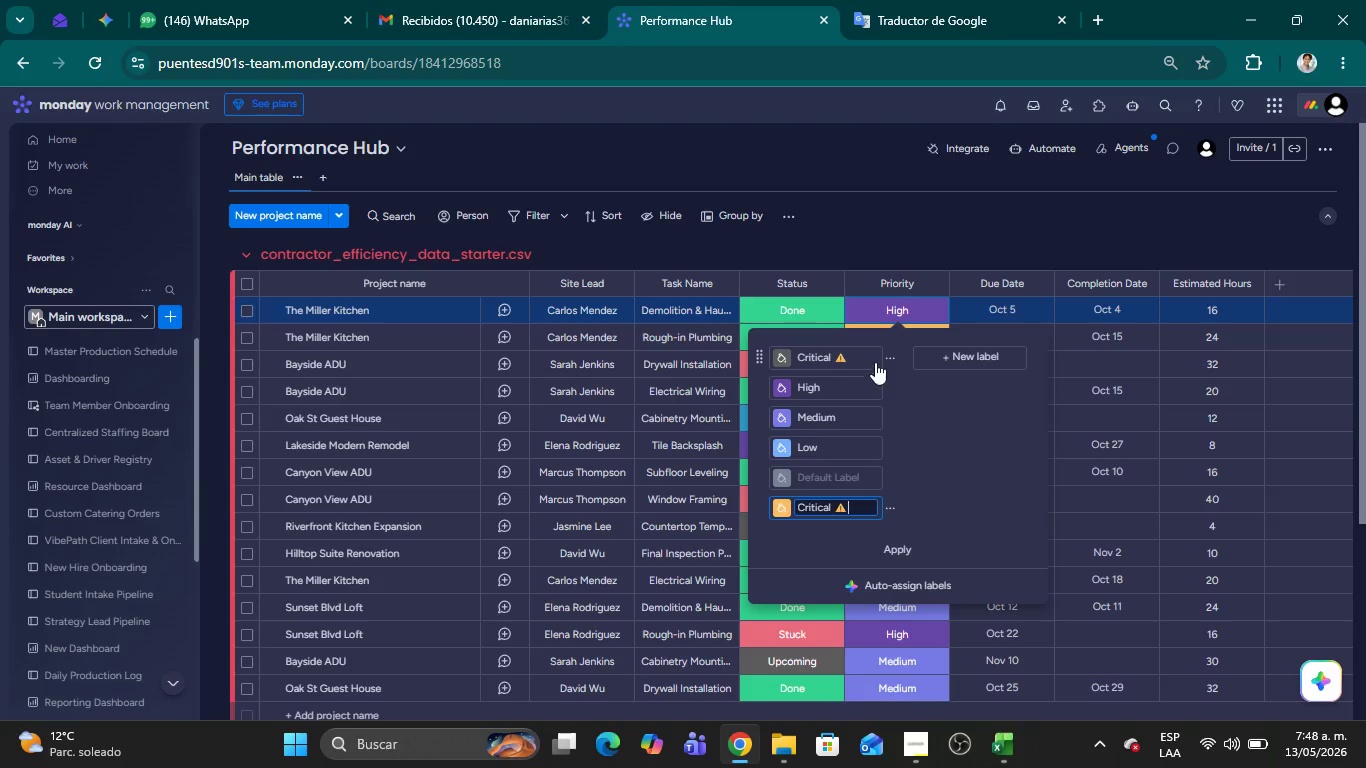 
left_click([891, 359])
 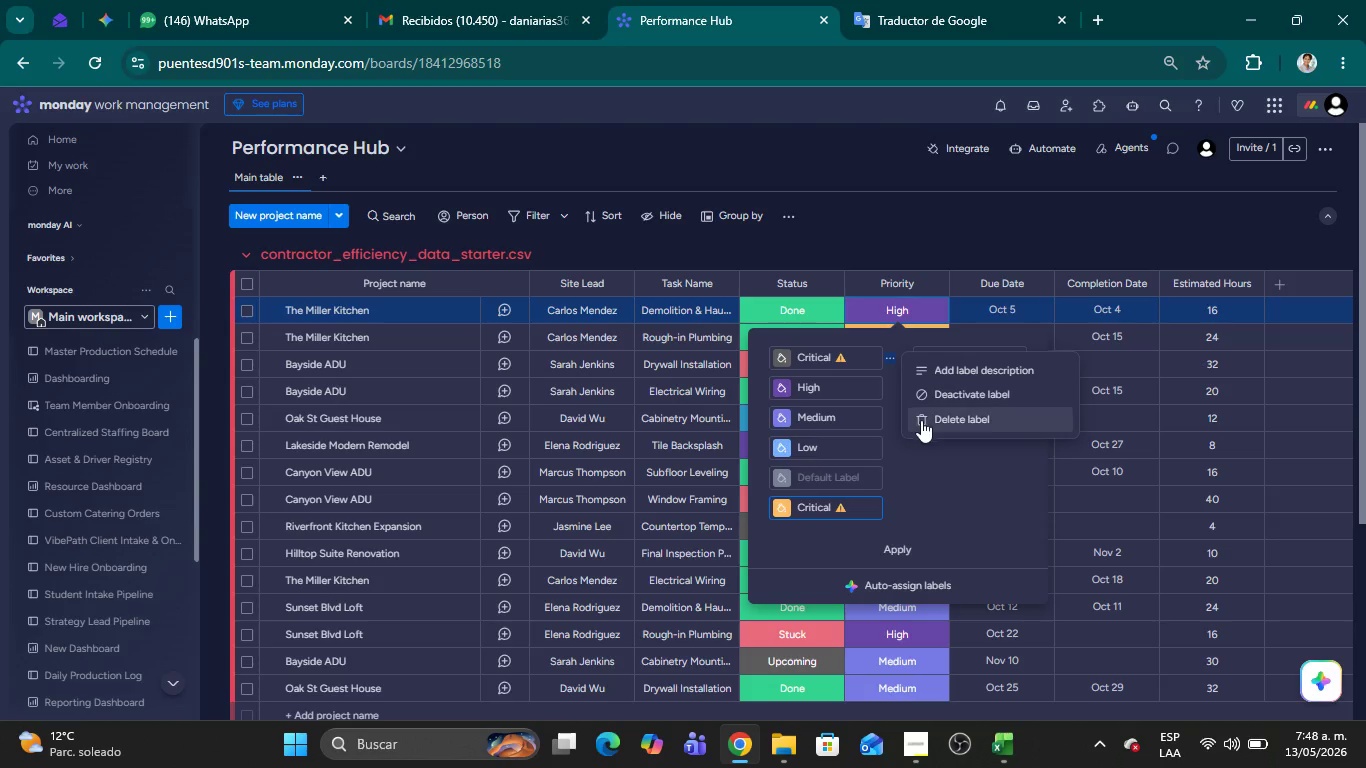 
left_click([924, 420])
 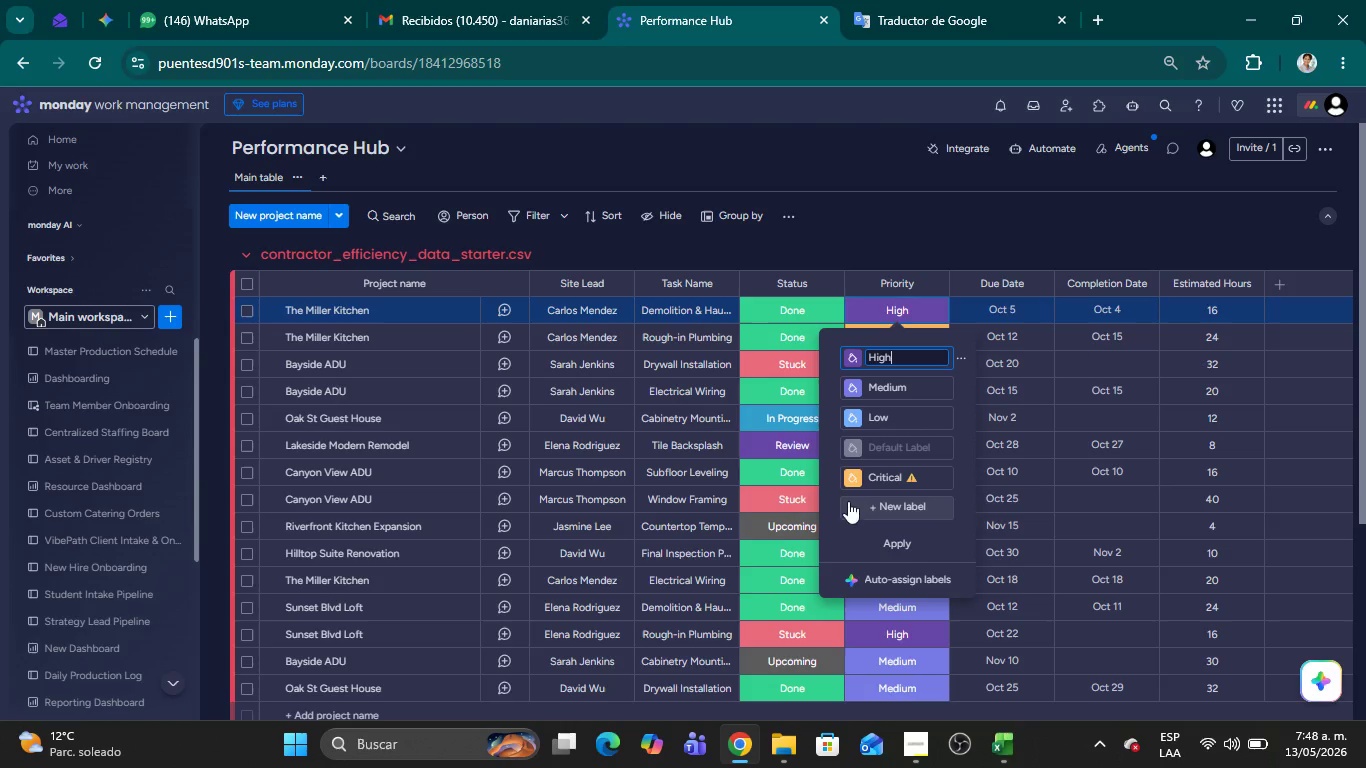 
left_click_drag(start_coordinate=[835, 477], to_coordinate=[838, 347])
 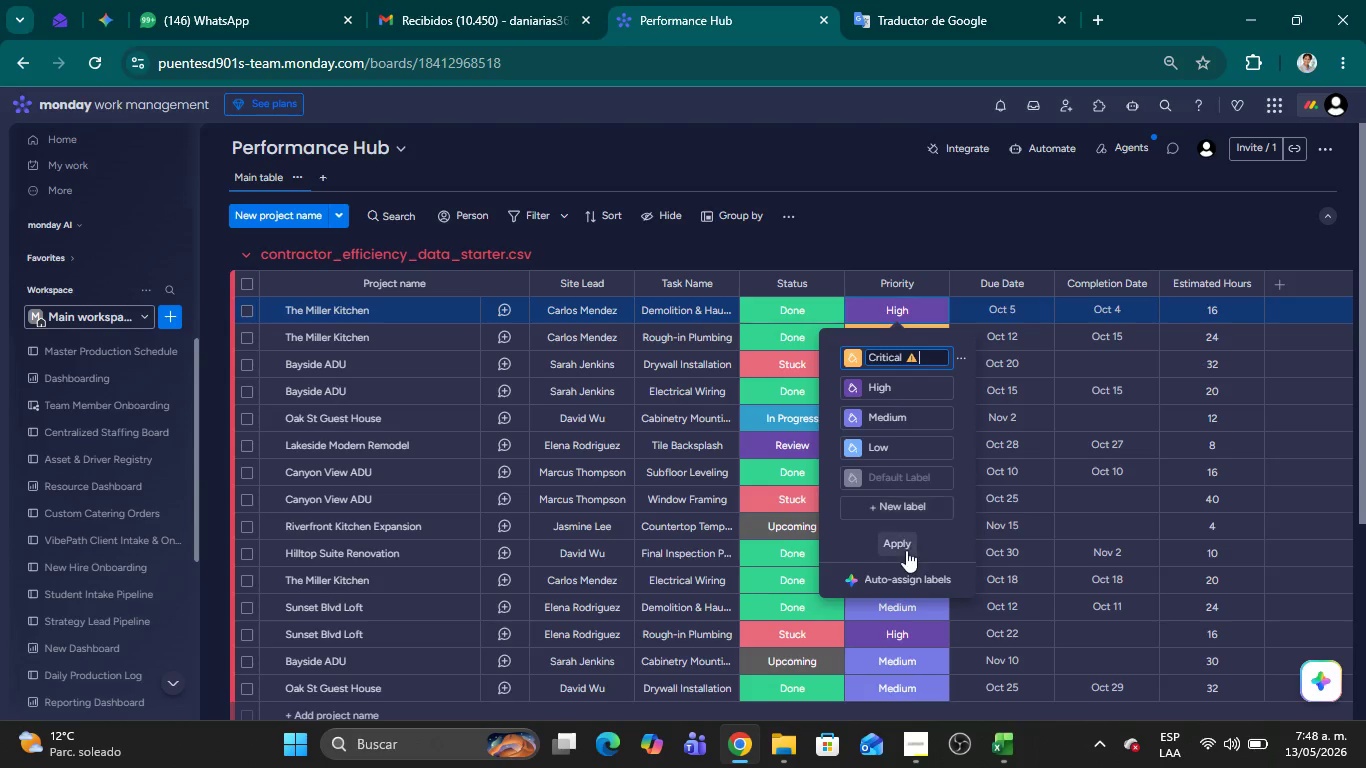 
left_click([900, 543])
 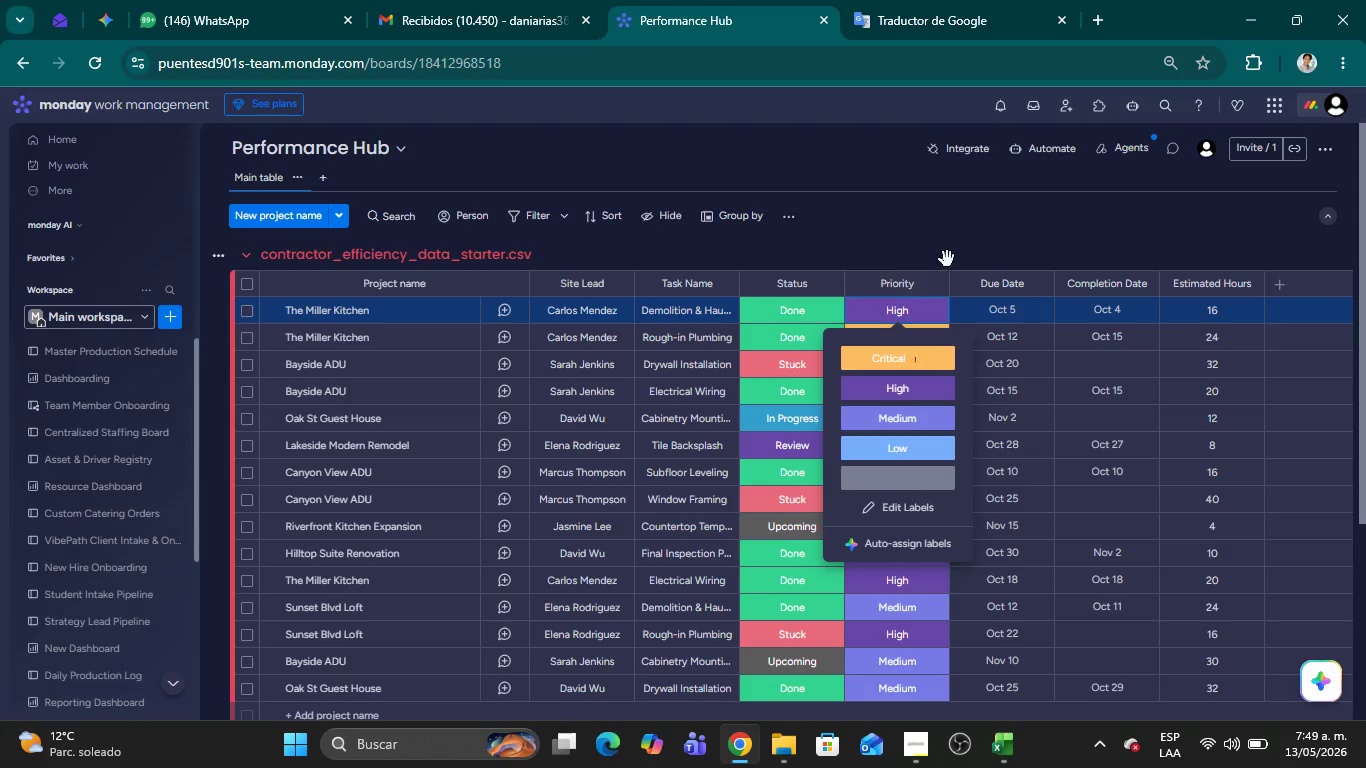 
left_click([945, 254])
 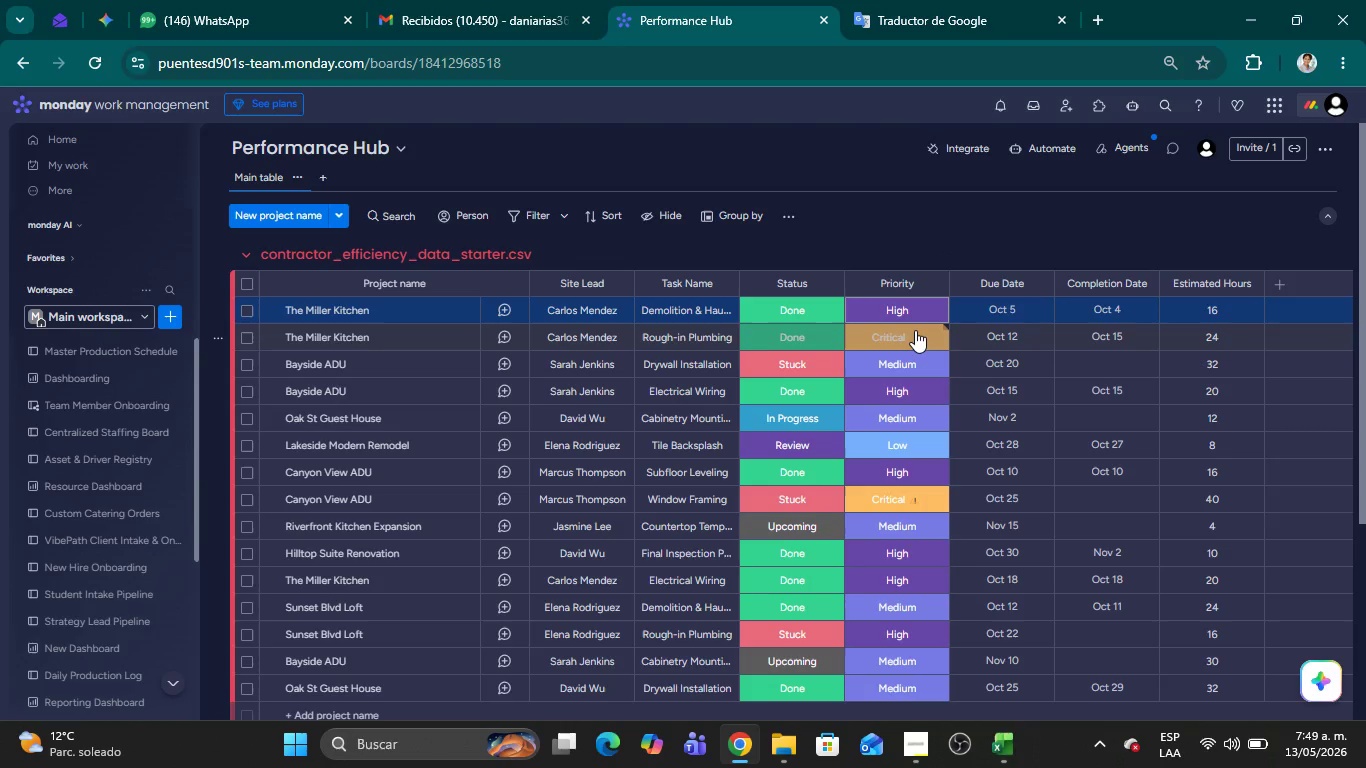 
left_click([915, 330])
 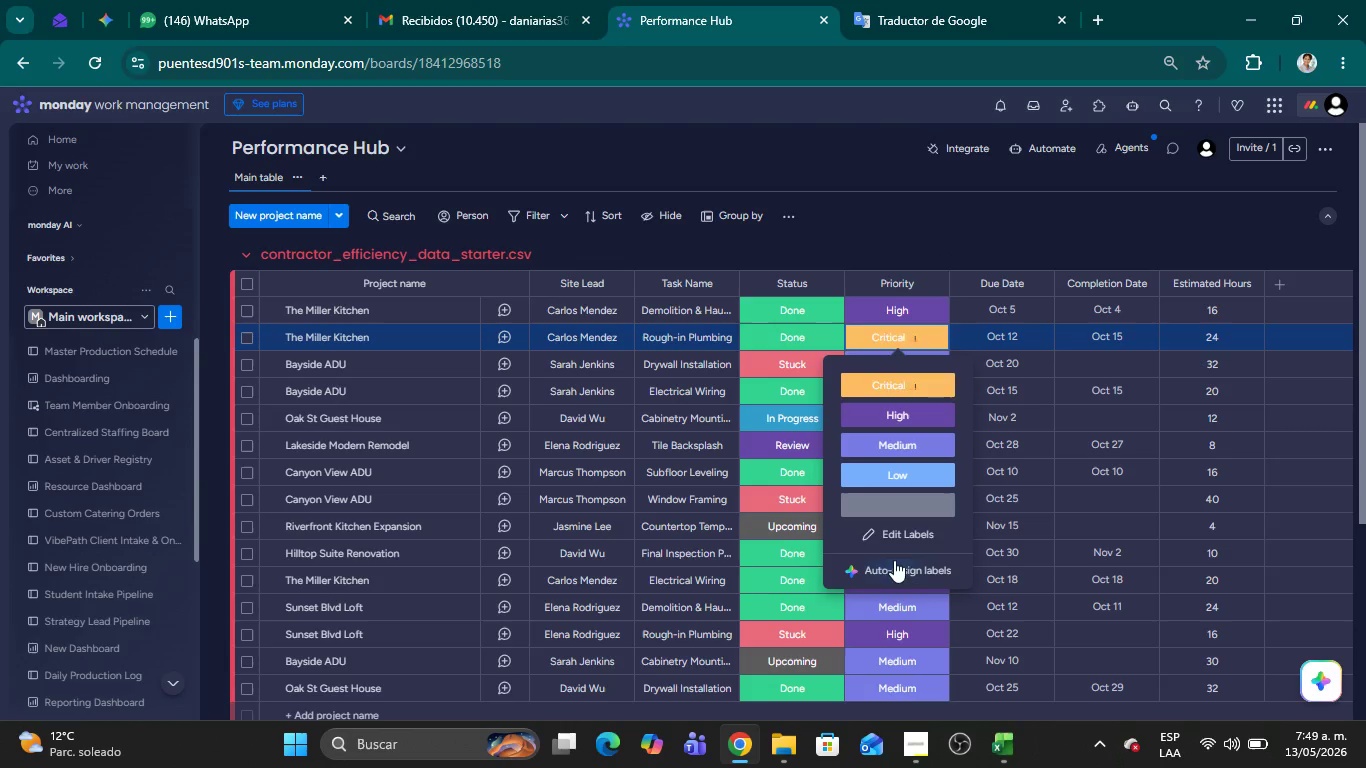 
left_click([865, 535])
 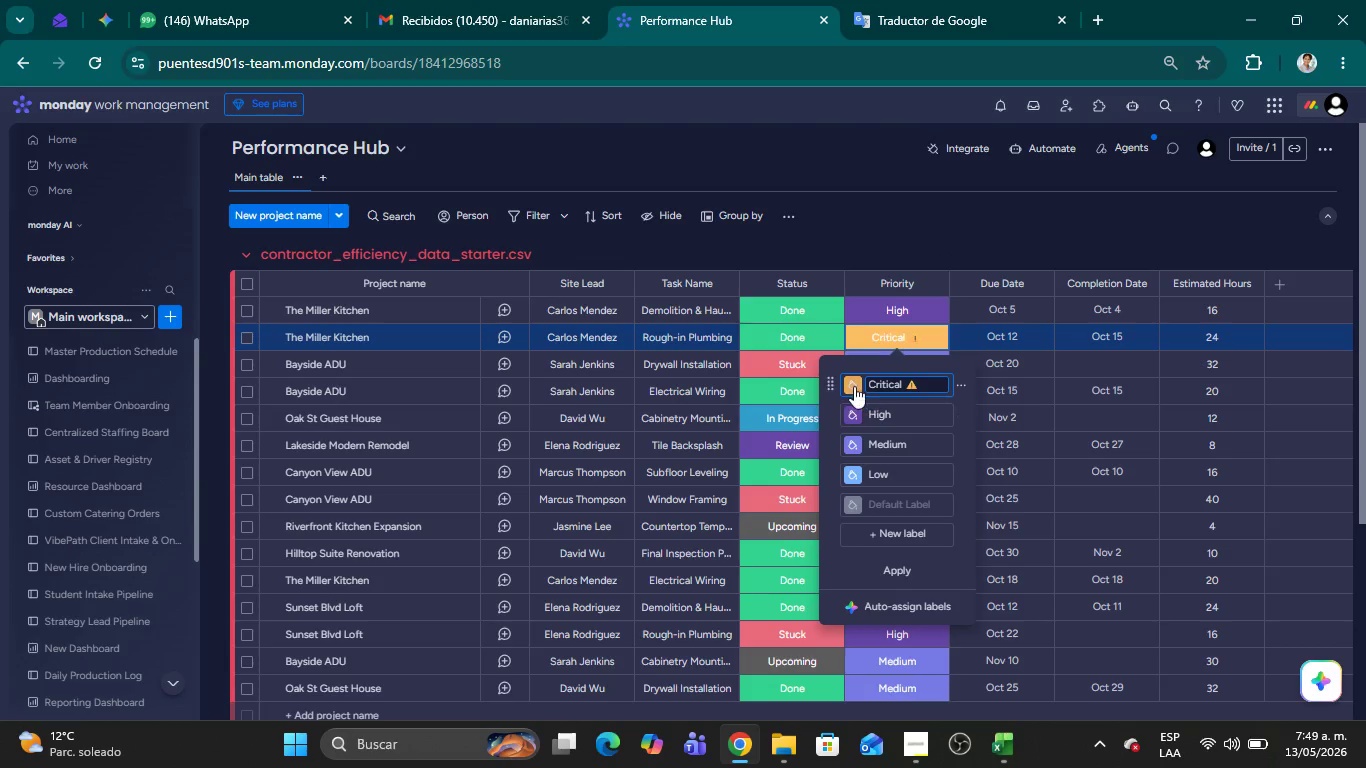 
left_click([852, 384])
 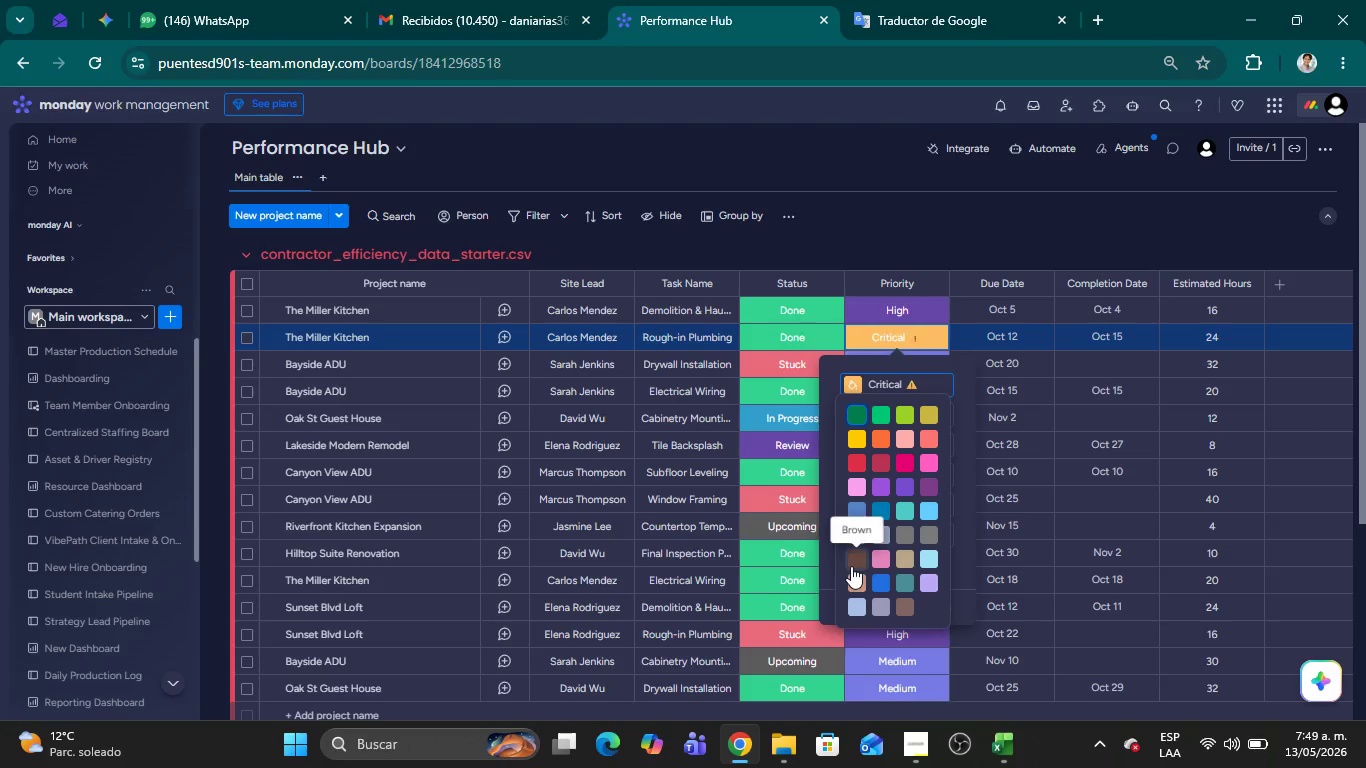 
mouse_move([900, 572])
 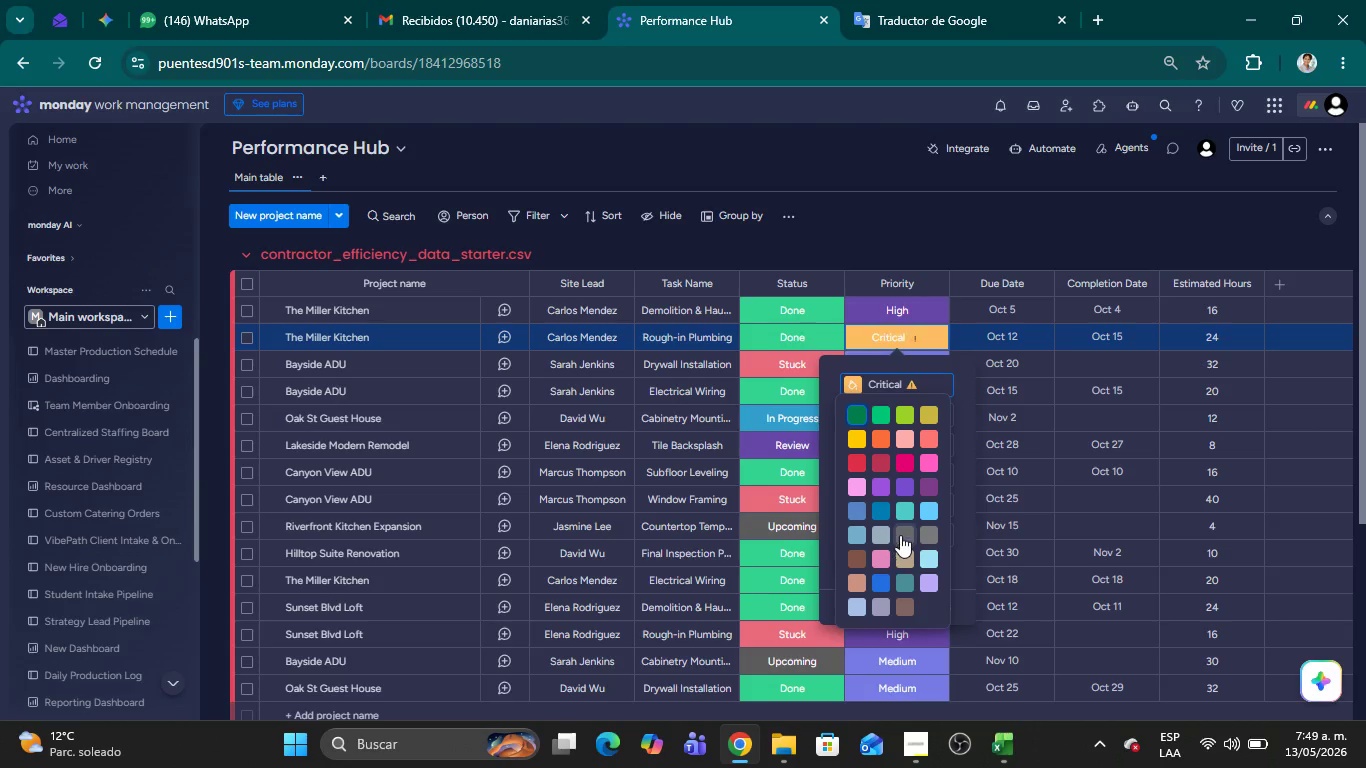 
scroll: coordinate [887, 522], scroll_direction: down, amount: 3.0
 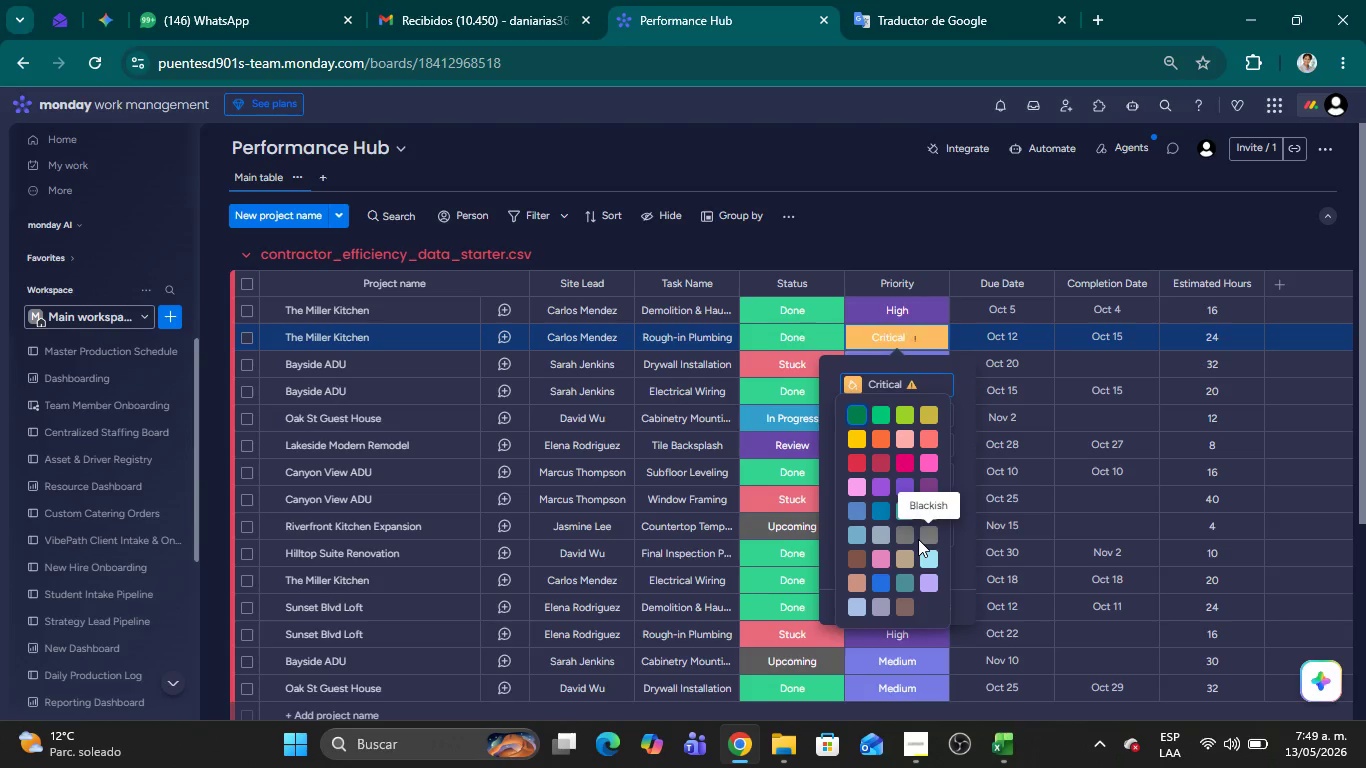 
left_click([913, 540])
 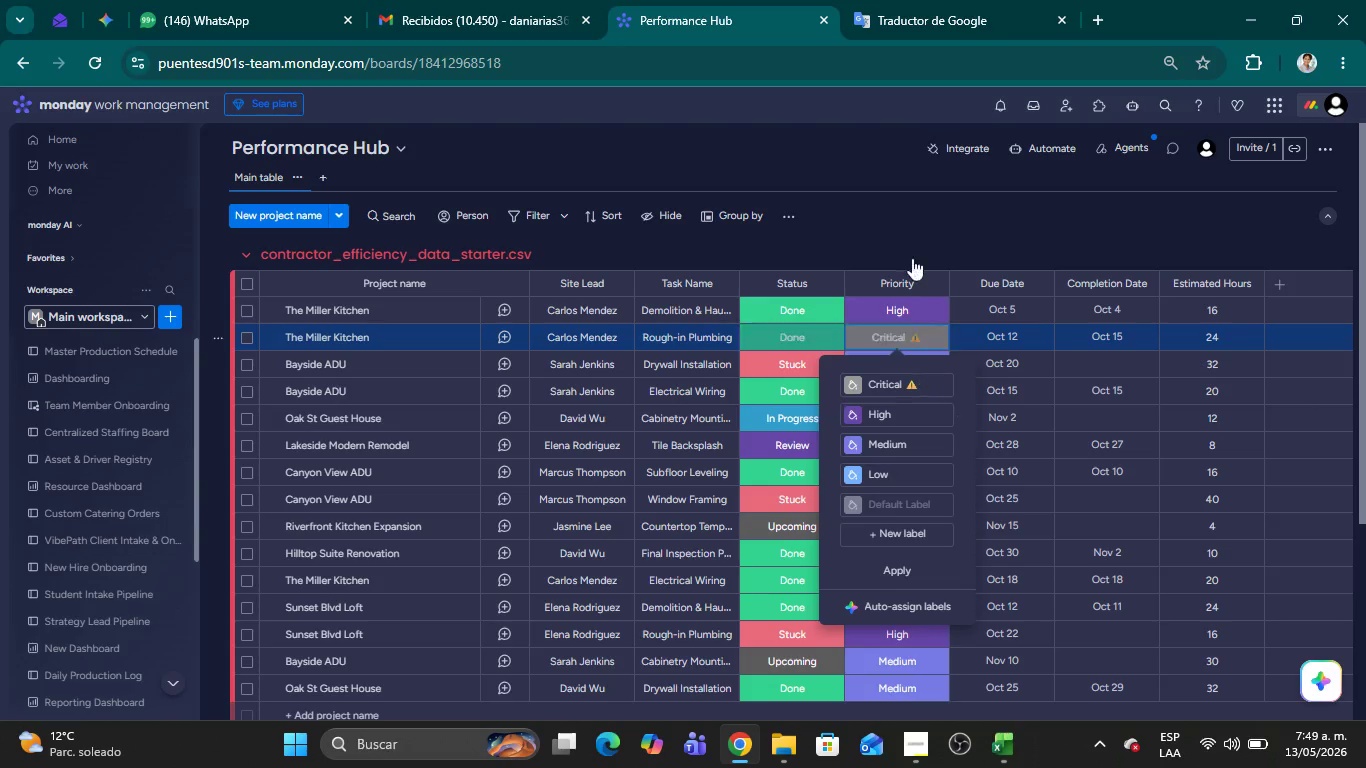 
left_click([915, 236])
 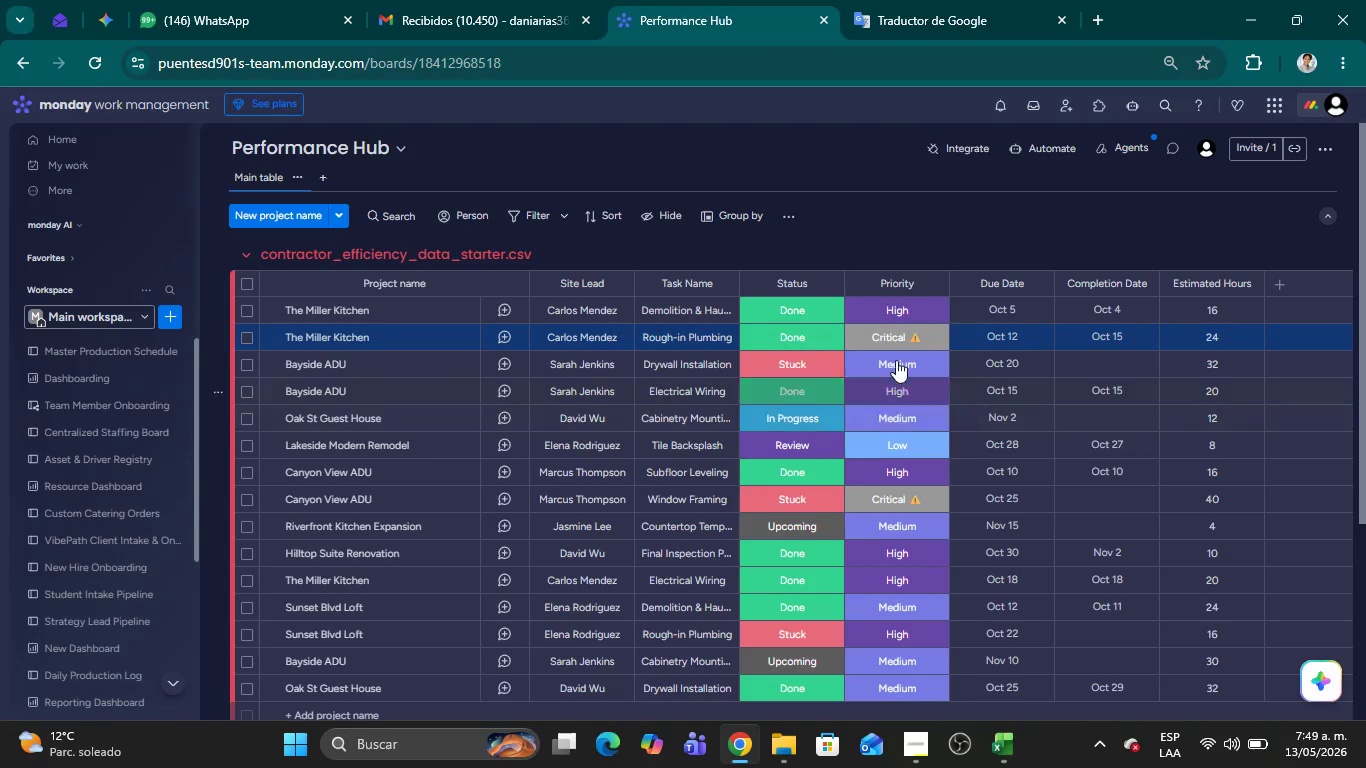 
left_click([873, 335])
 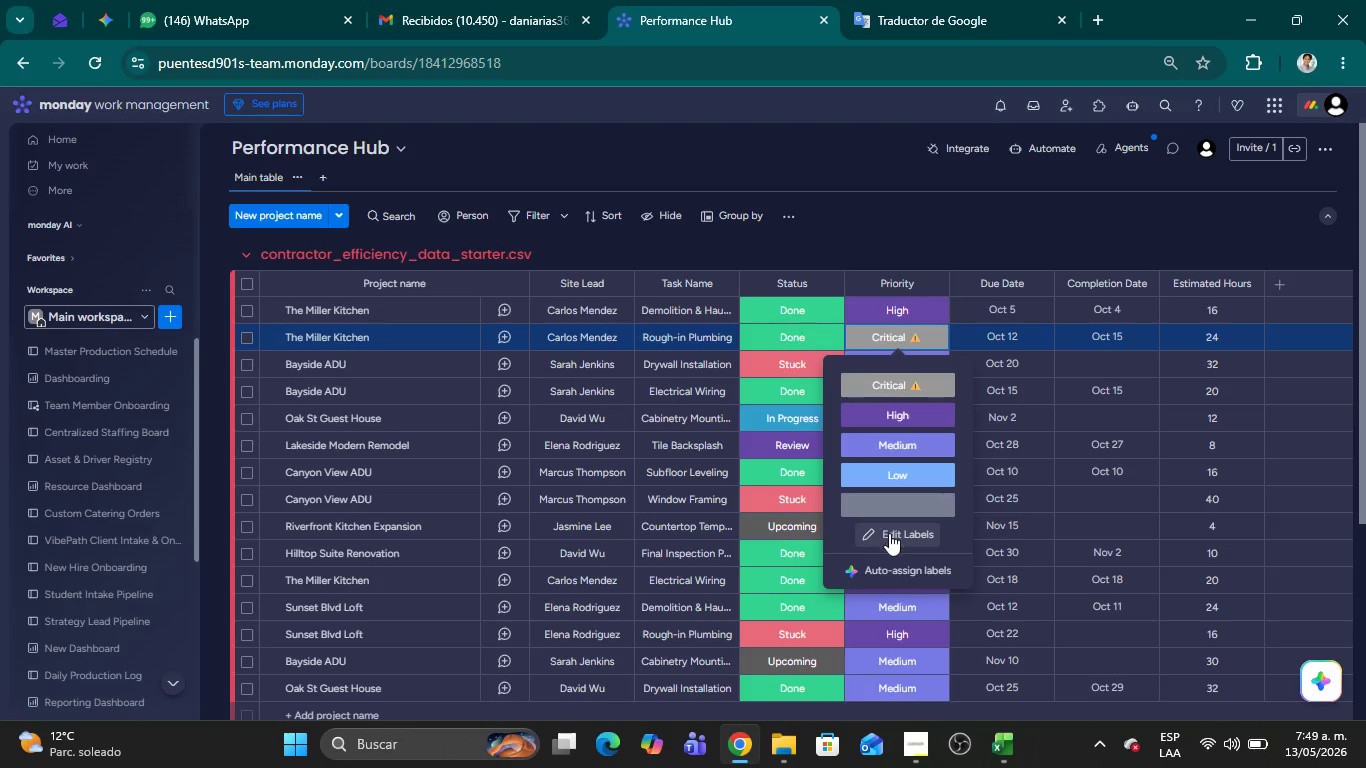 
left_click([890, 540])
 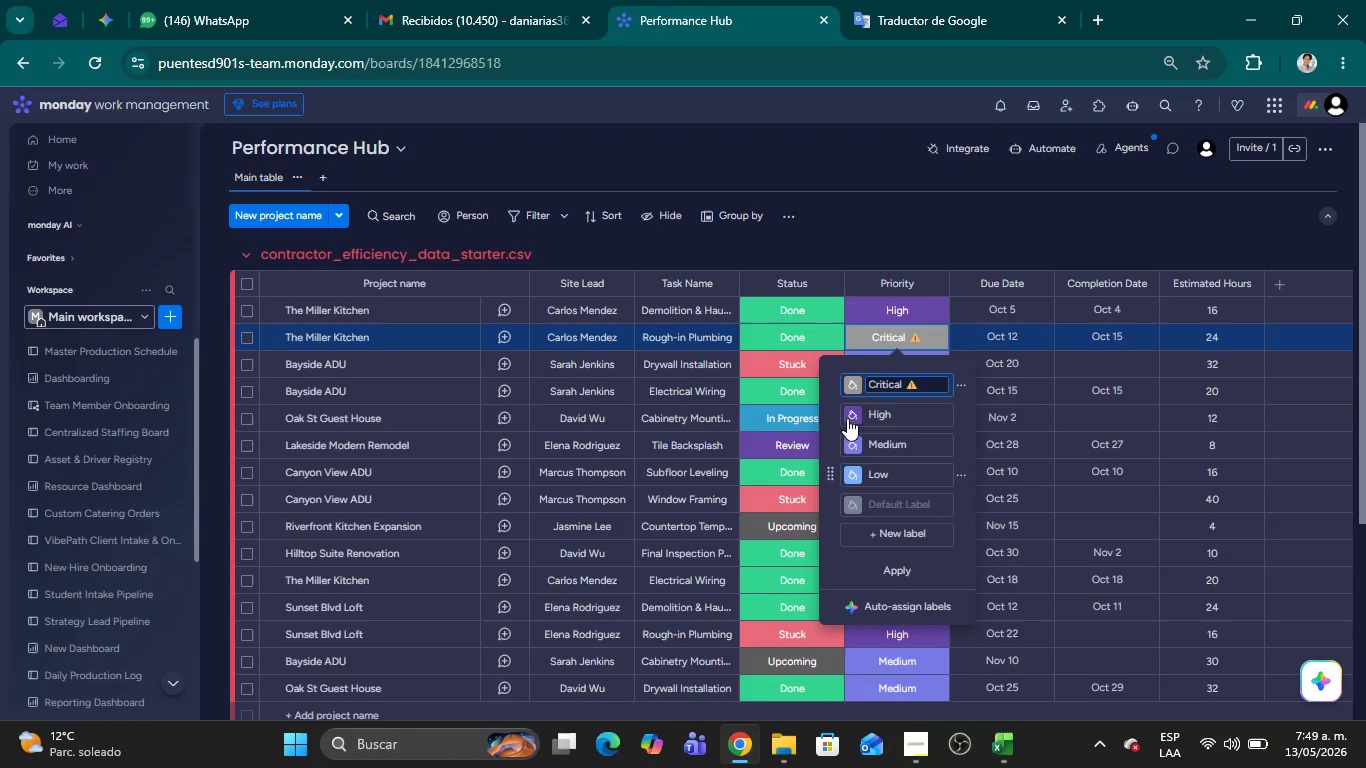 
left_click([853, 387])
 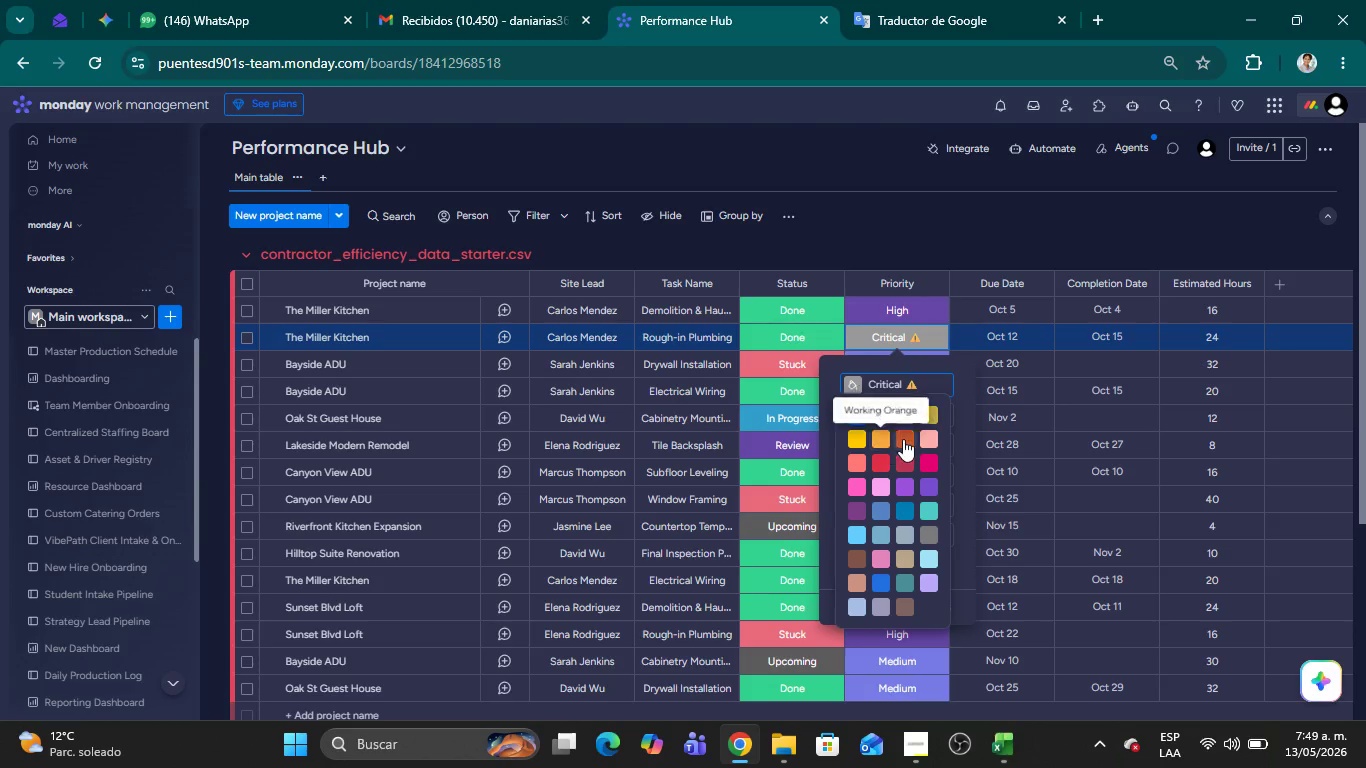 
left_click([903, 439])
 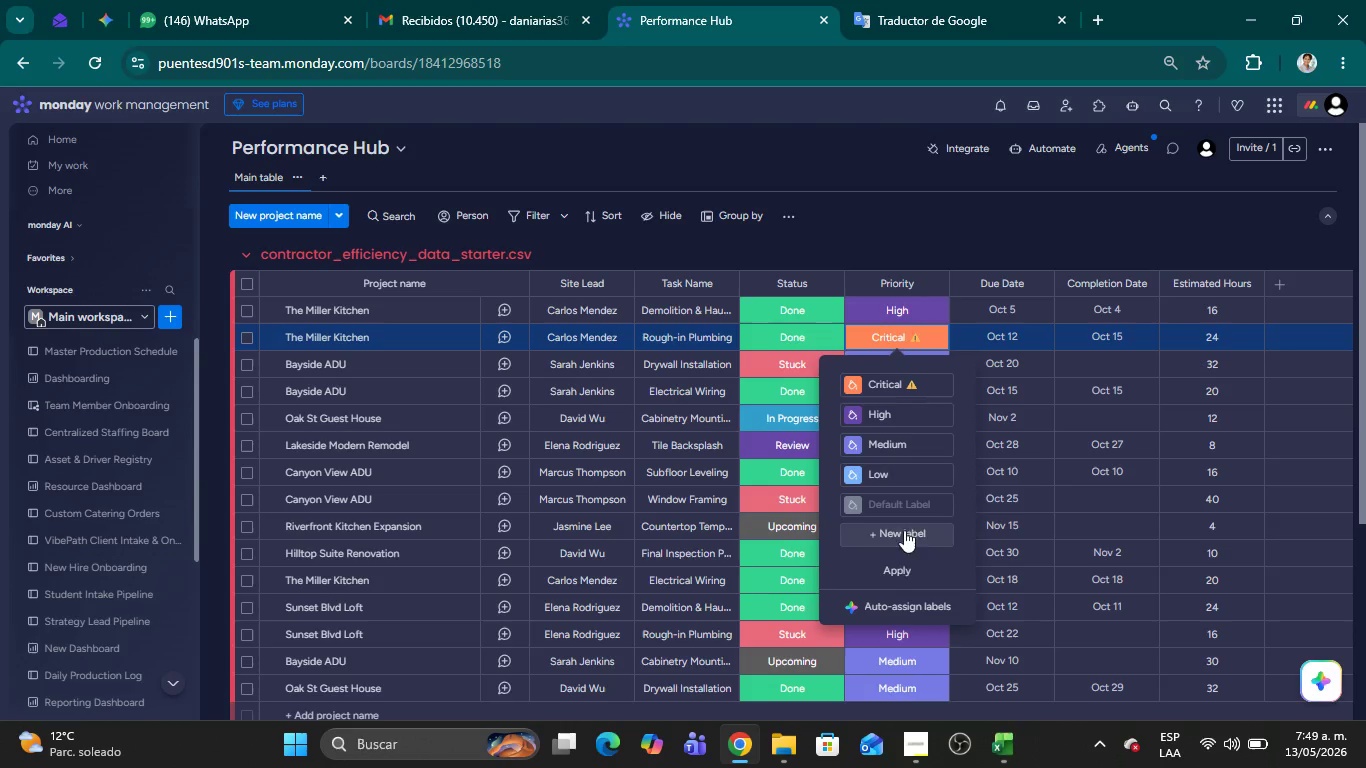 
left_click([904, 568])
 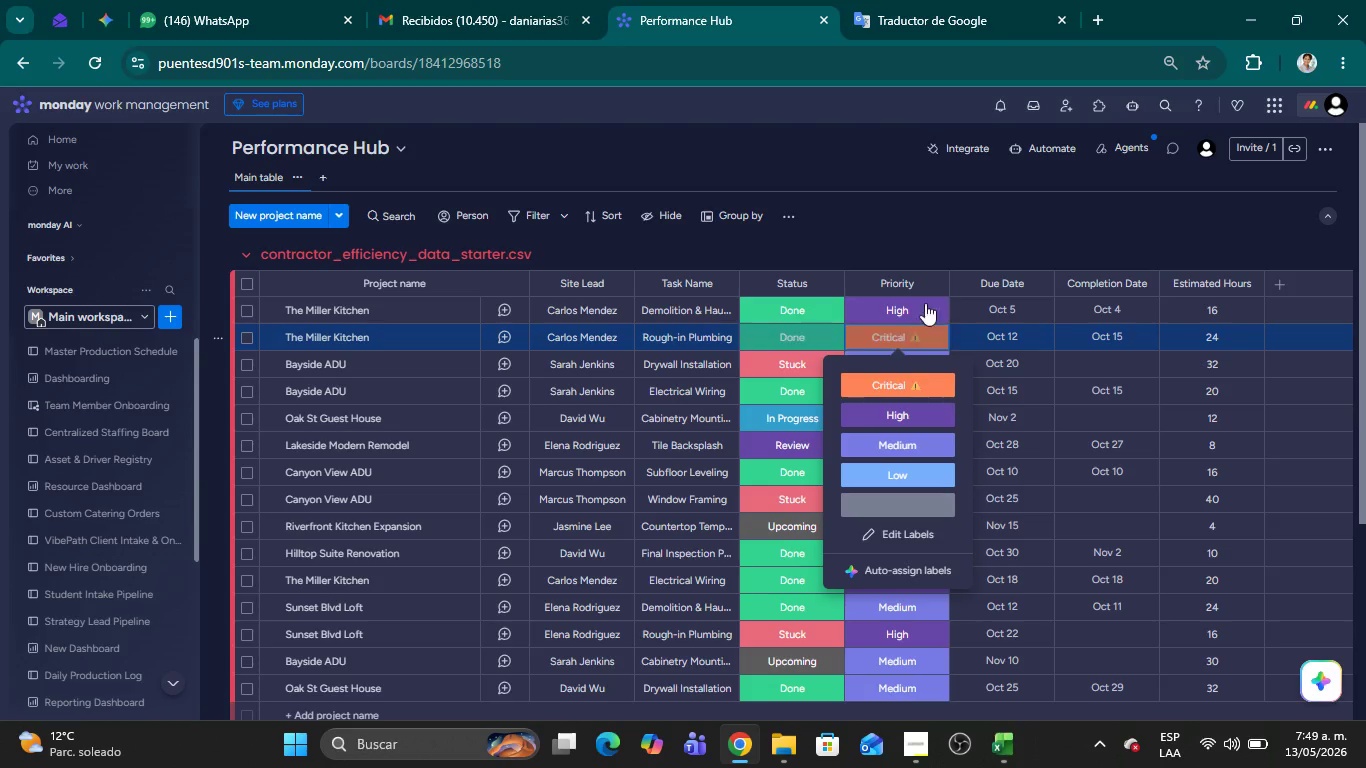 
mouse_move([948, 293])
 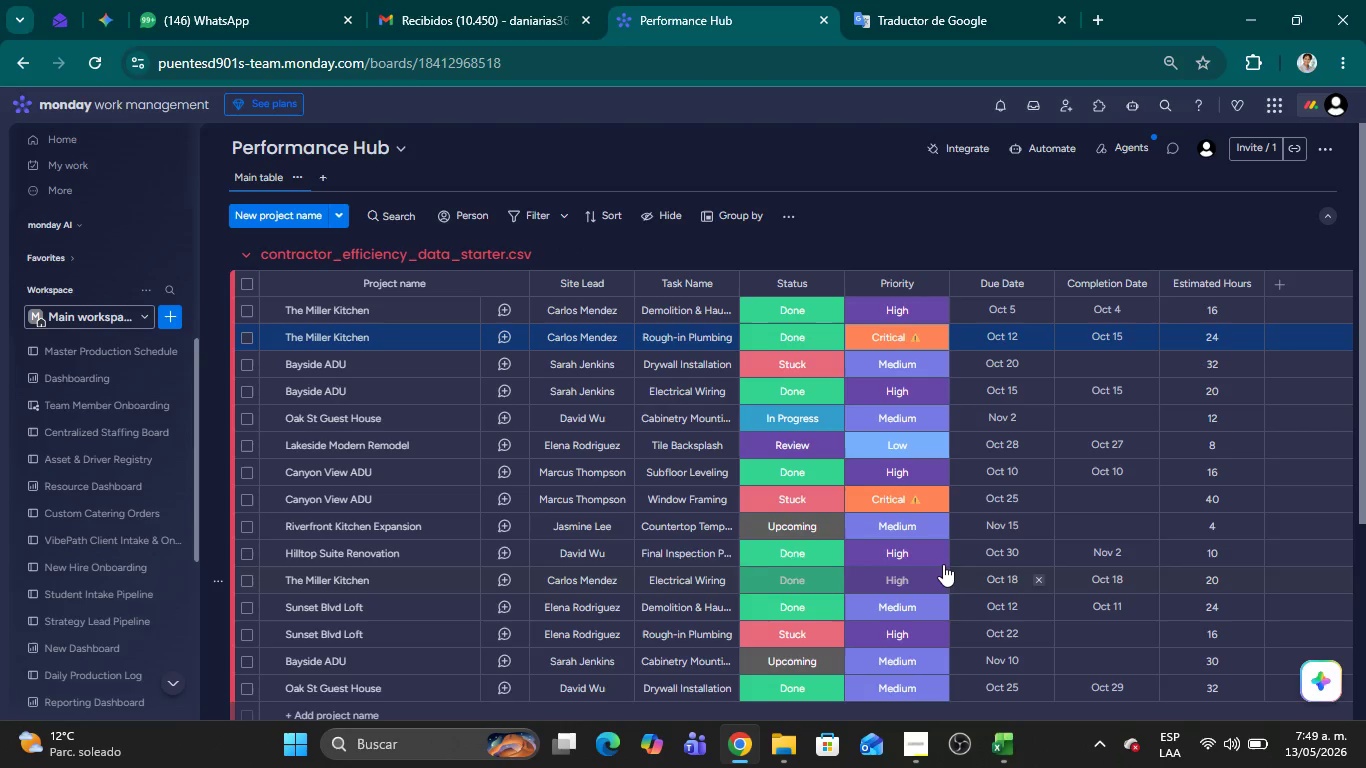 
scroll: coordinate [938, 554], scroll_direction: down, amount: 5.0
 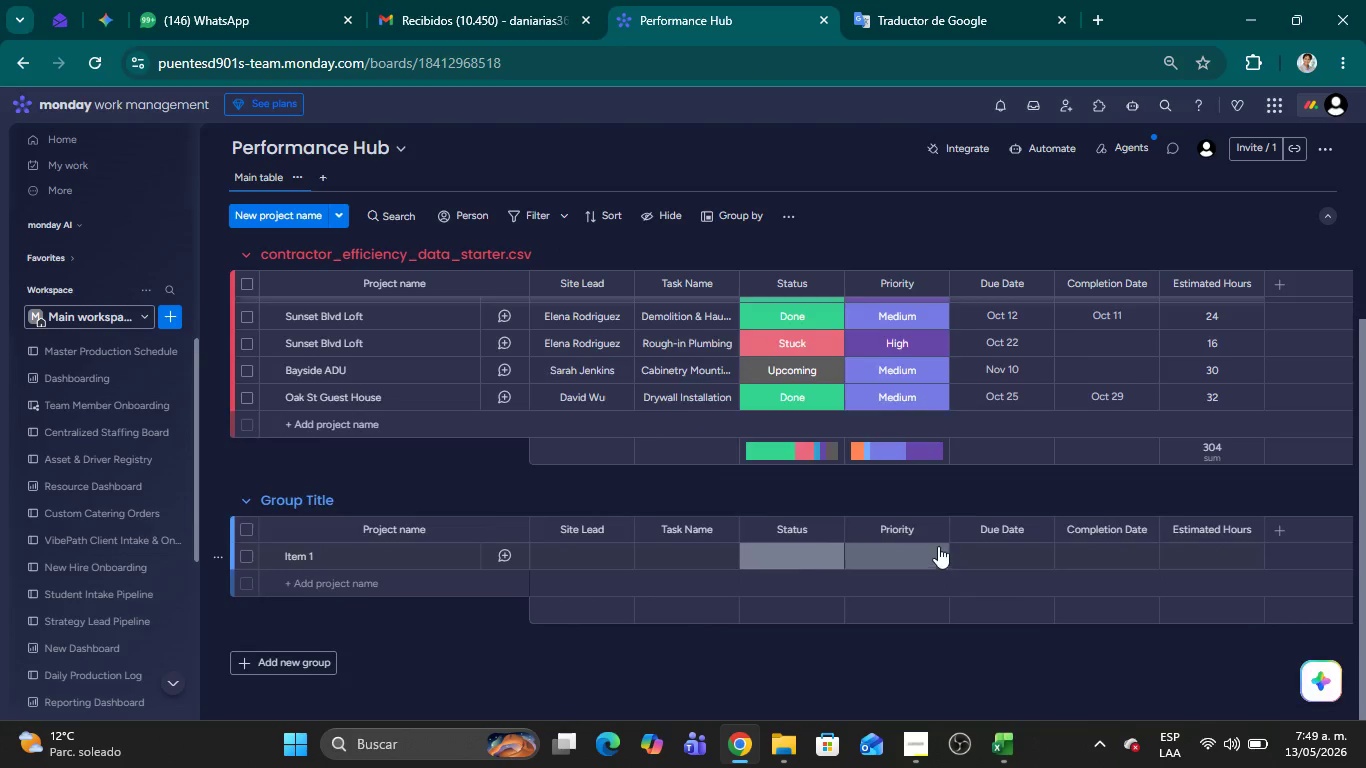 
scroll: coordinate [944, 523], scroll_direction: up, amount: 12.0
 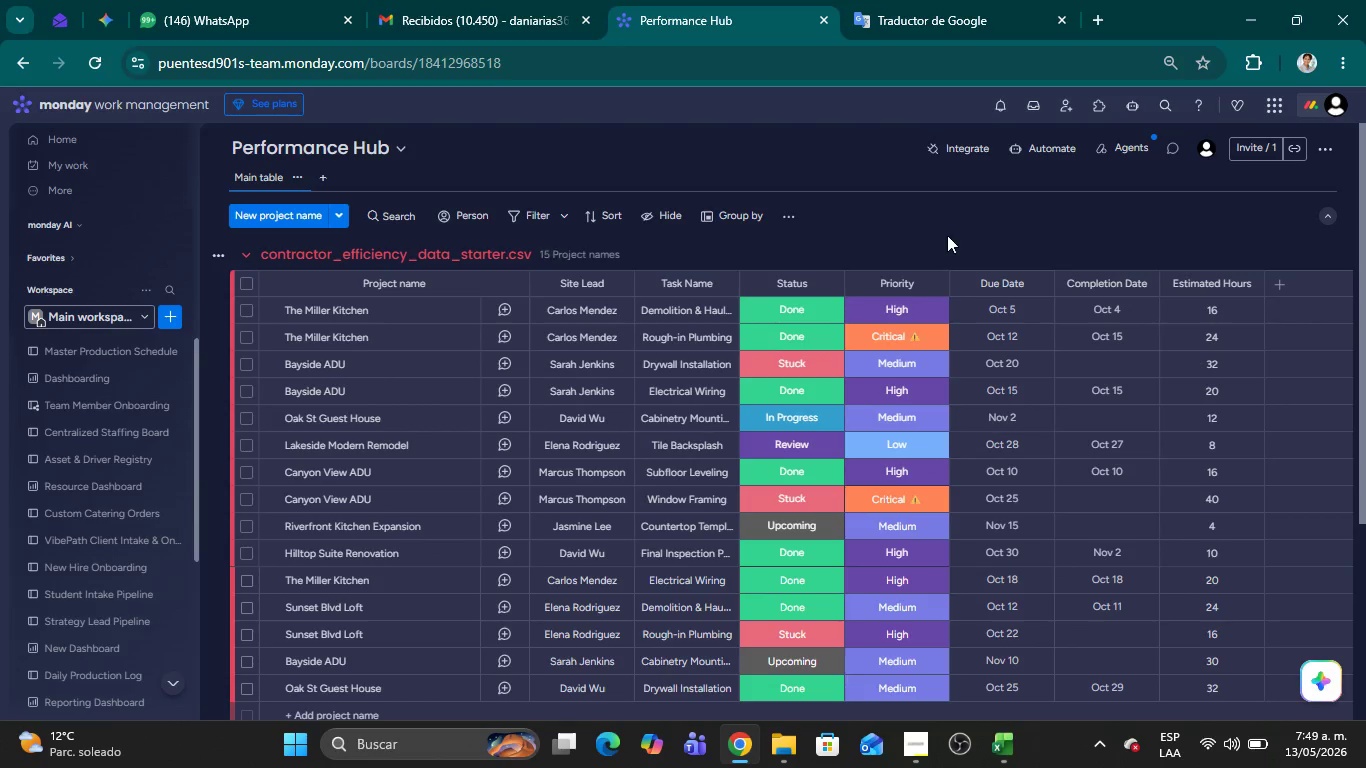 
left_click([947, 235])
 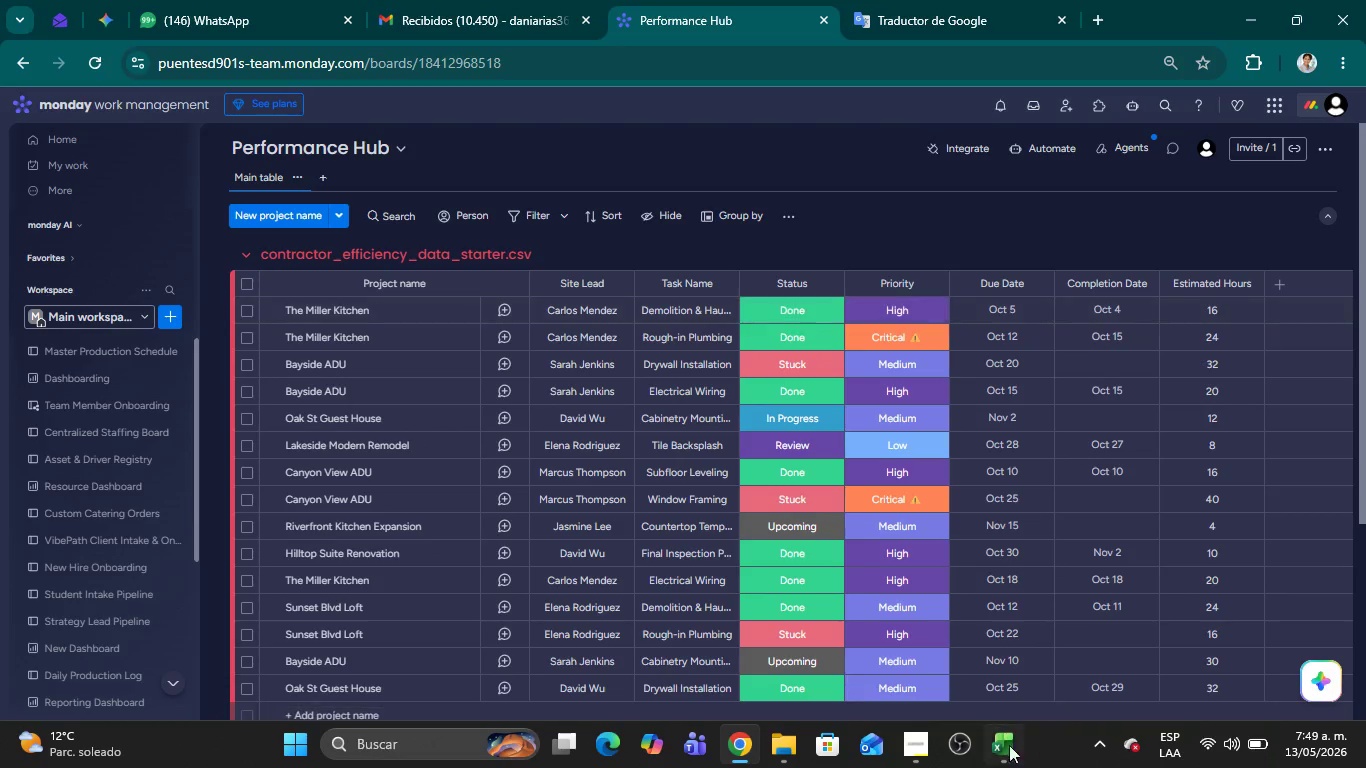 
left_click([1016, 759])
 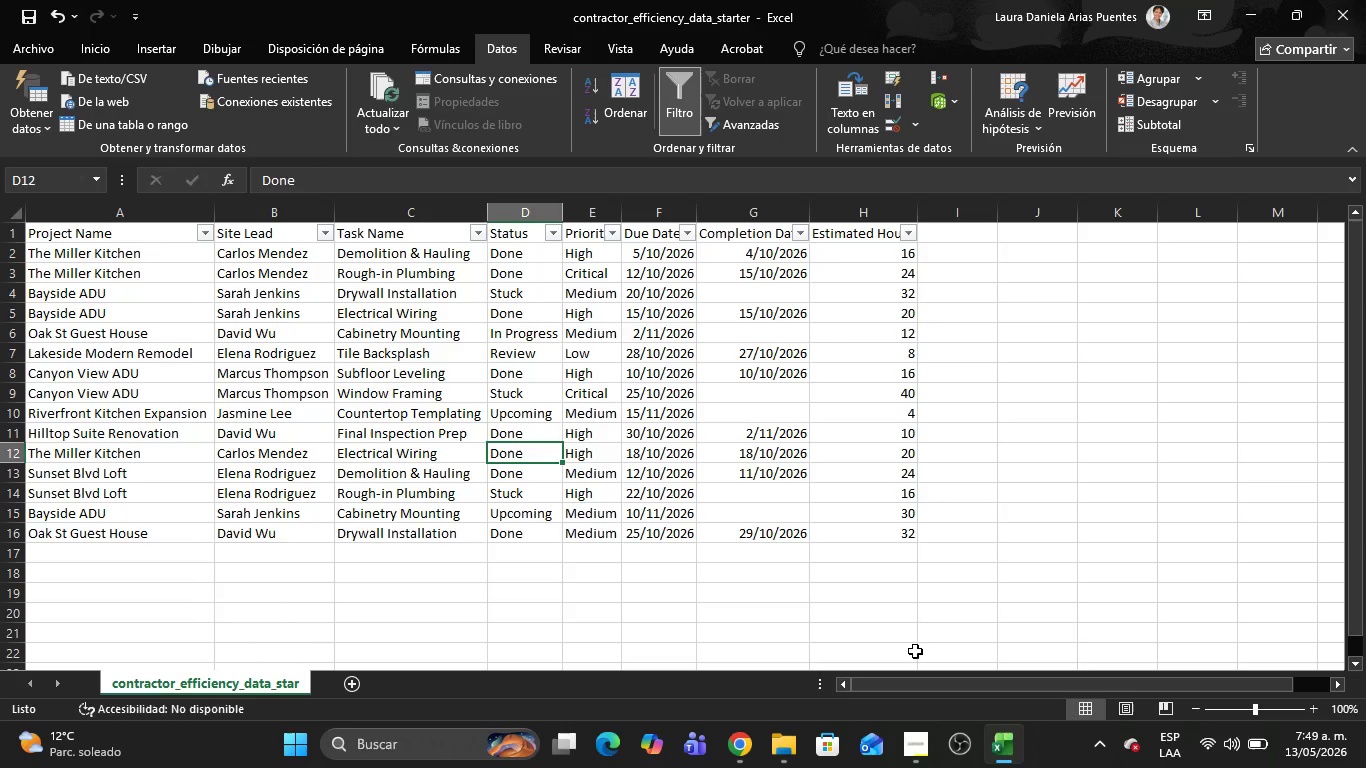 
key(Alt+Tab)
 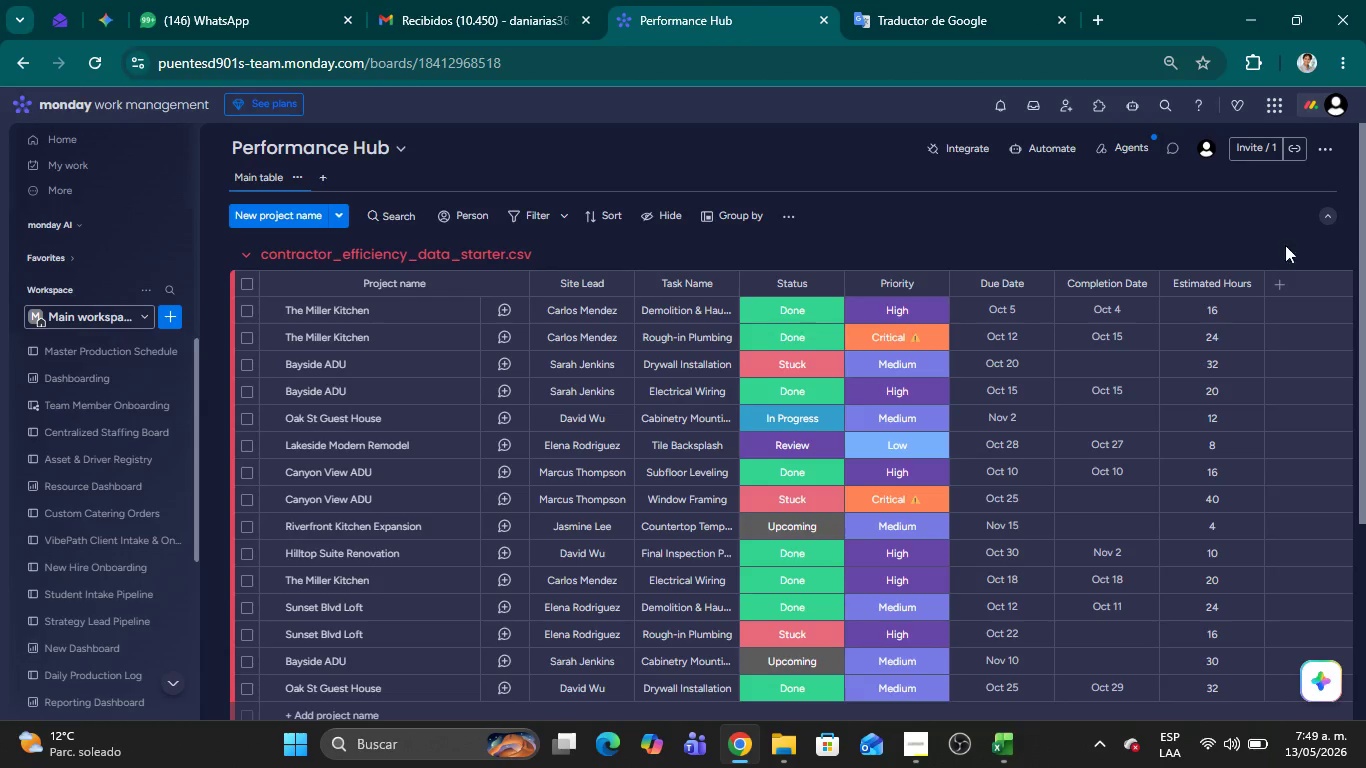 
left_click([1279, 278])
 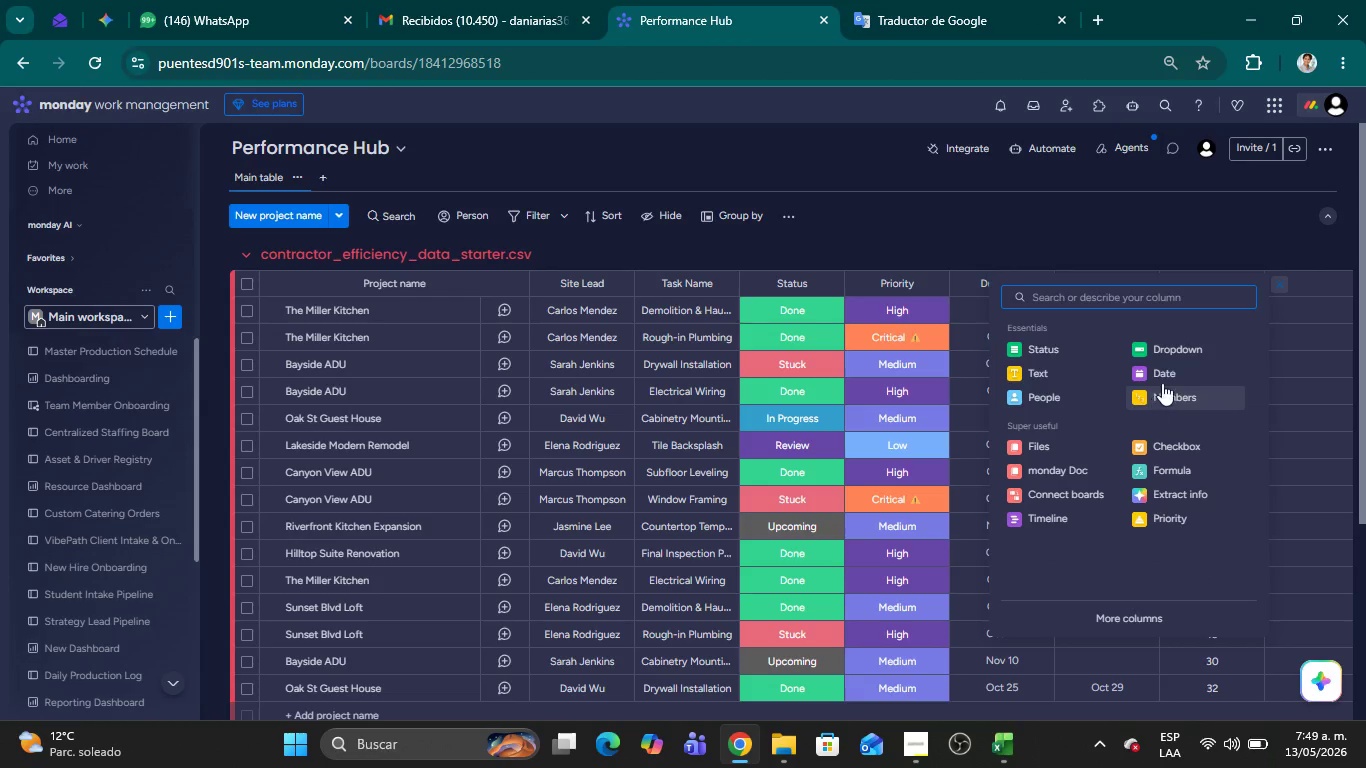 
left_click([1080, 403])
 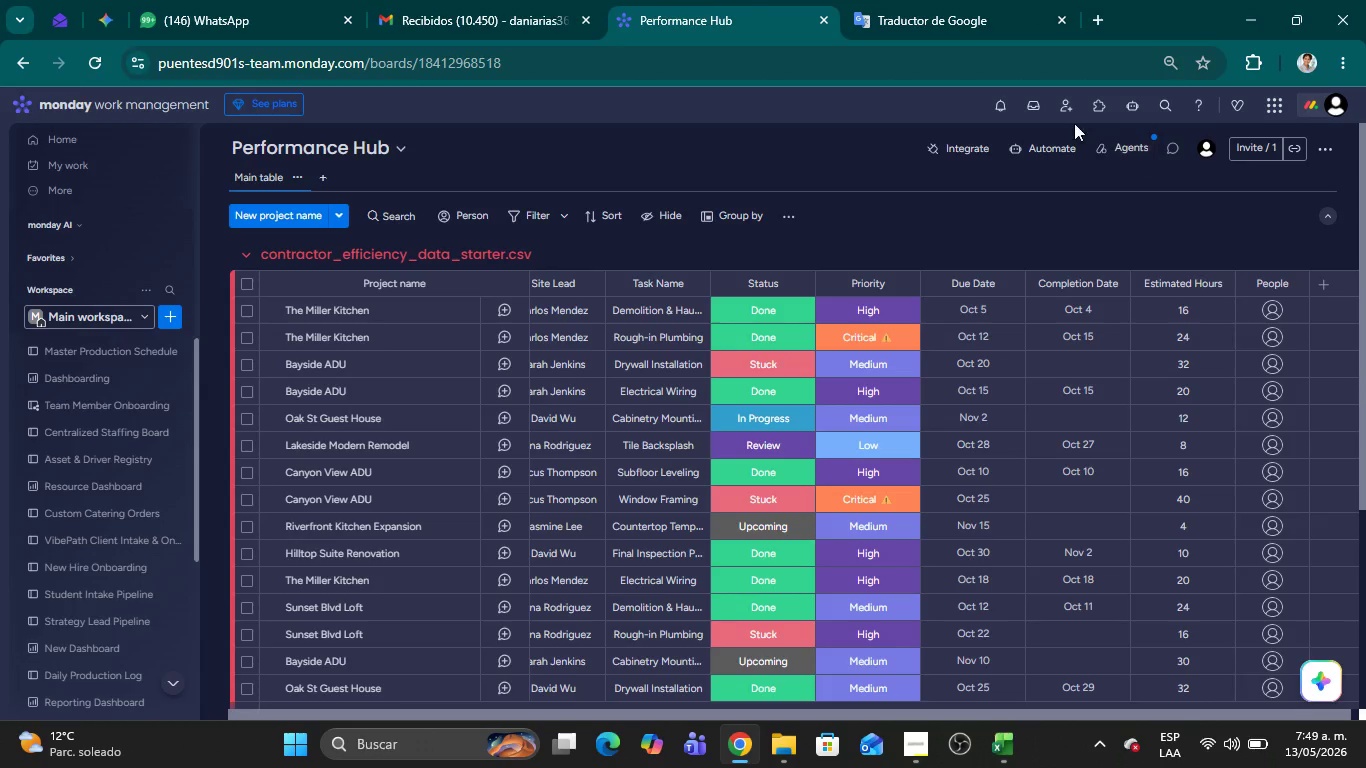 
left_click([1072, 110])
 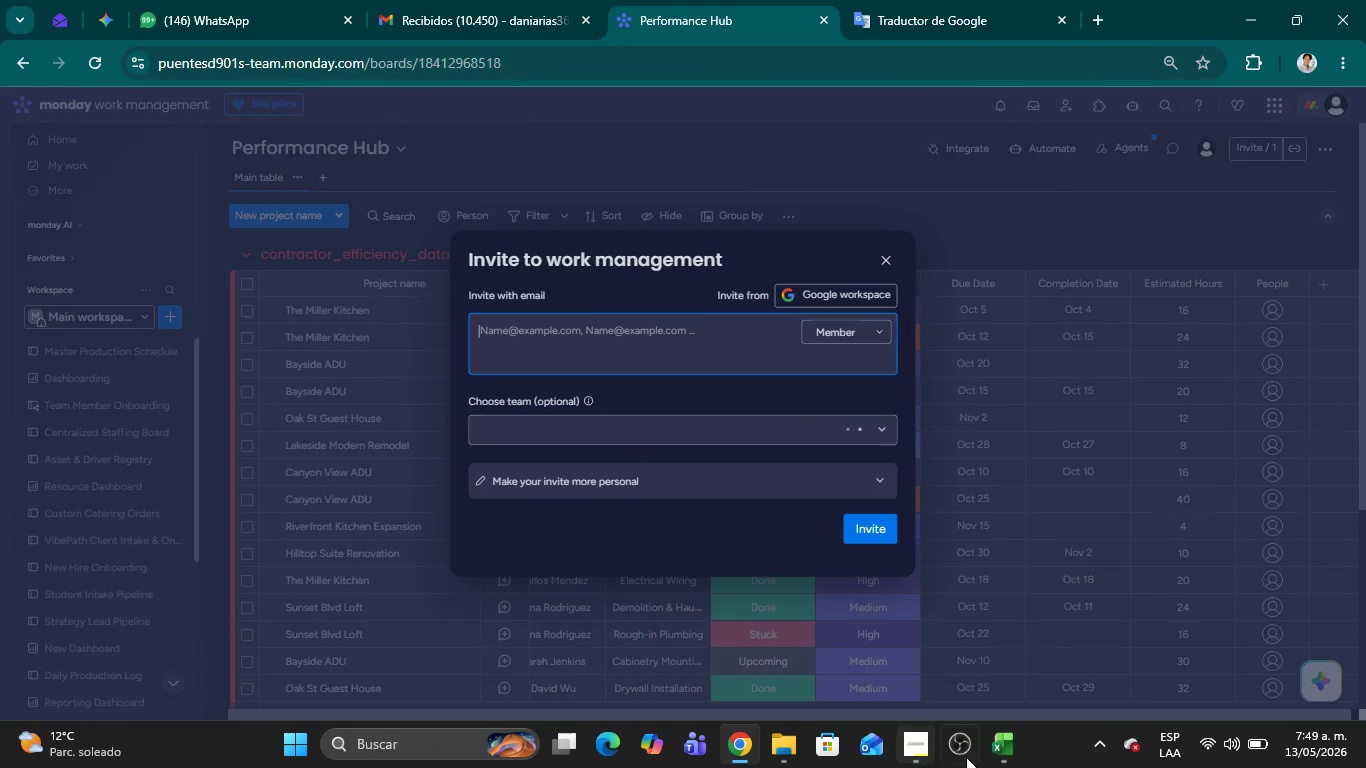 
left_click([989, 755])
 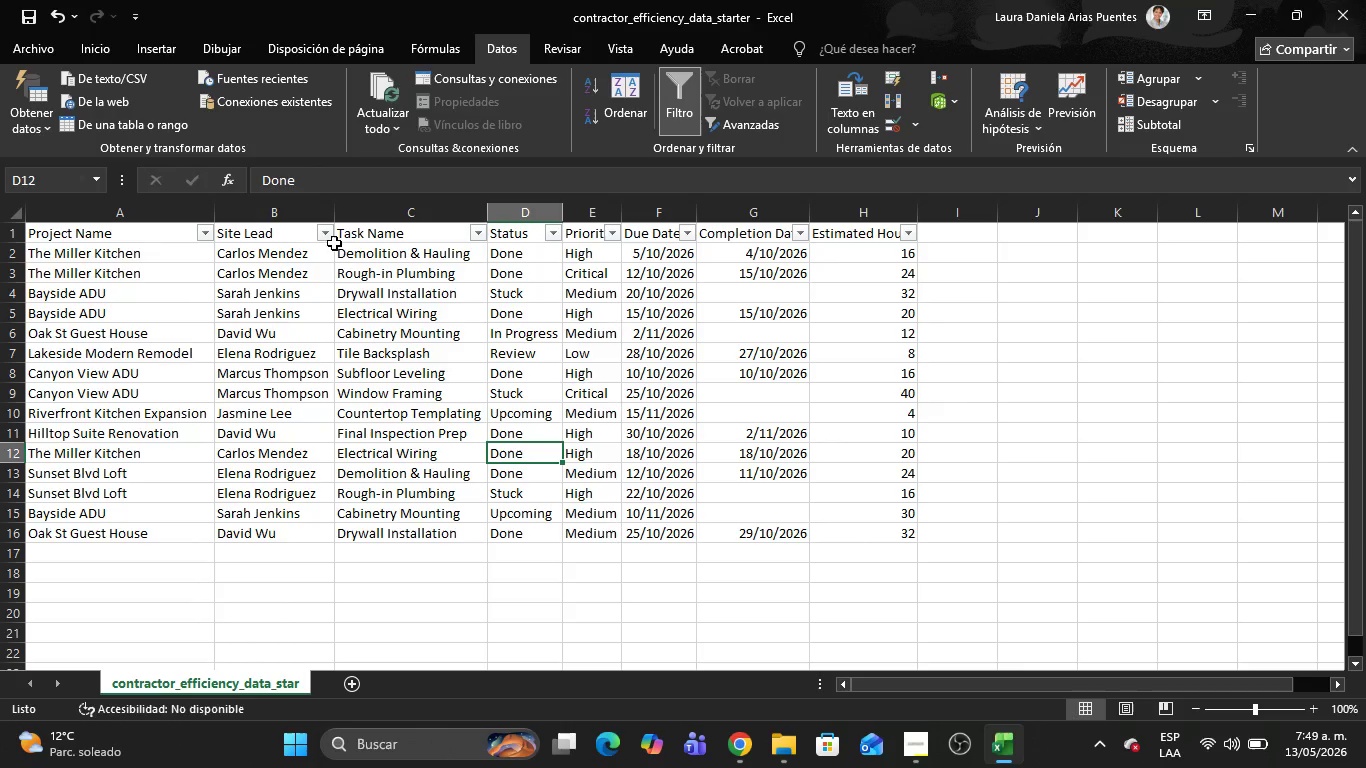 
left_click([326, 236])
 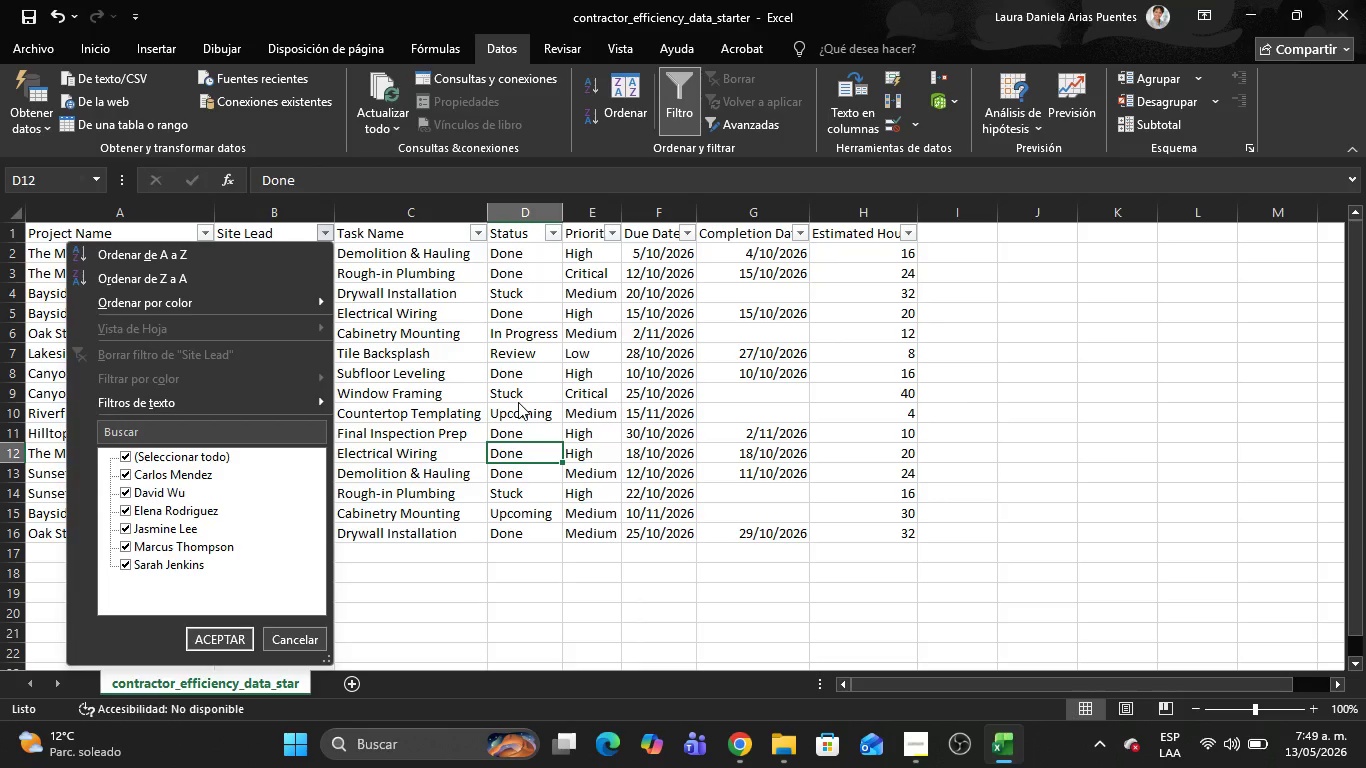 
key(Alt+AltLeft)
 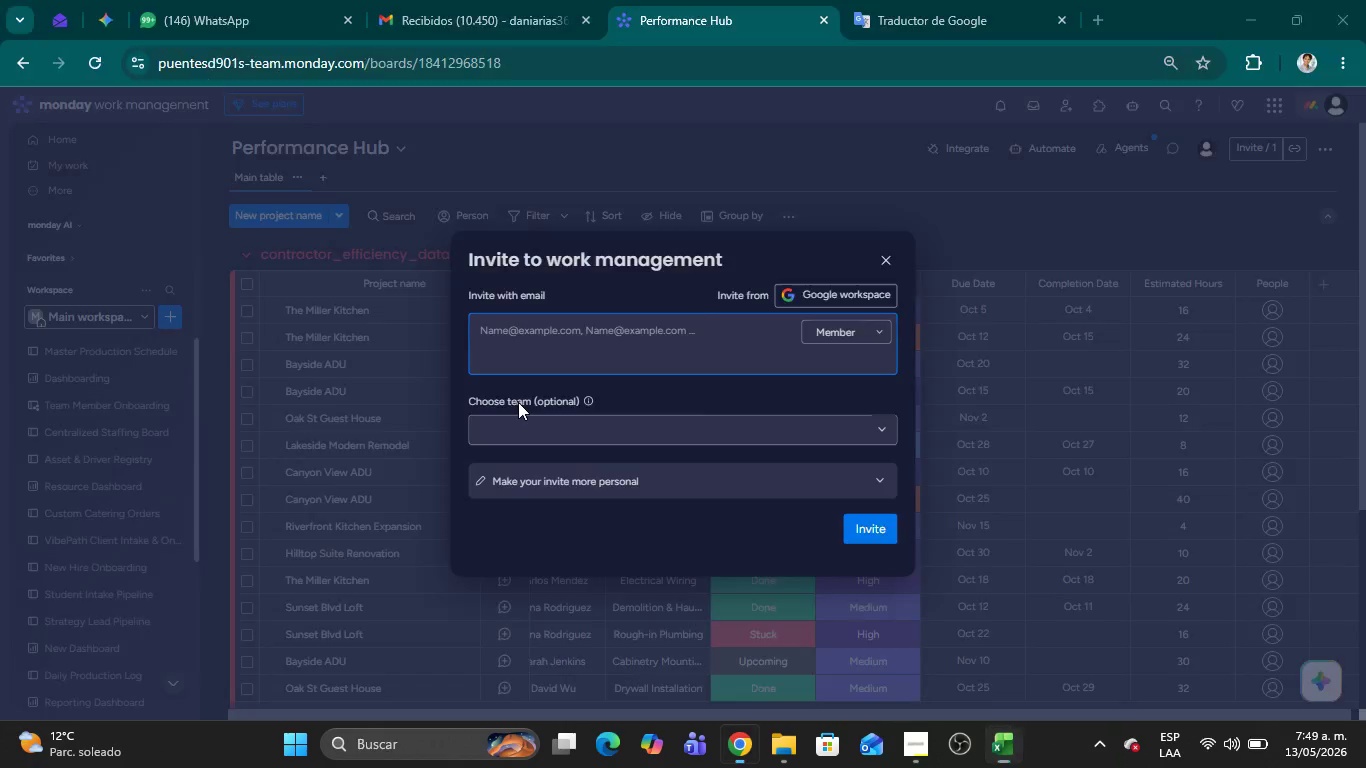 
key(Tab)
type(Carlos.Mendez)
 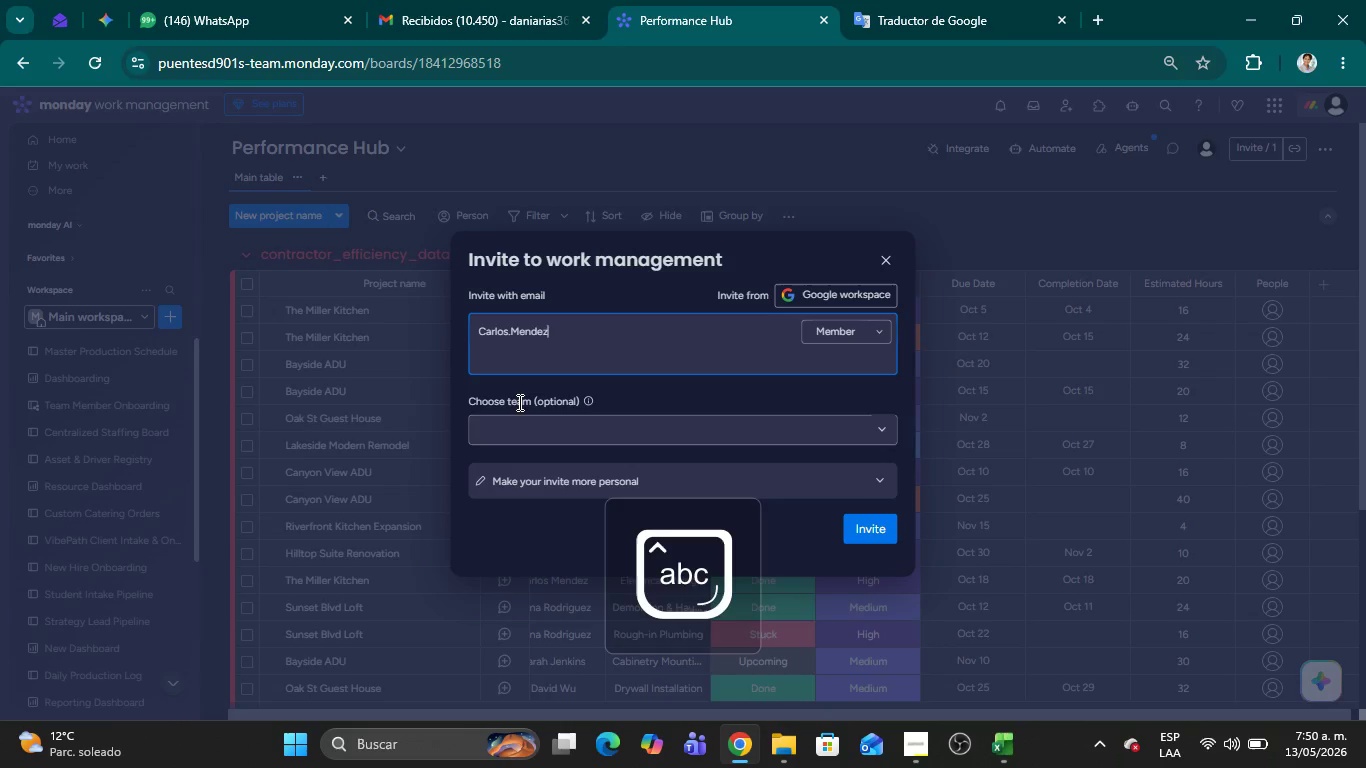 
key(Alt+Control+Q)
 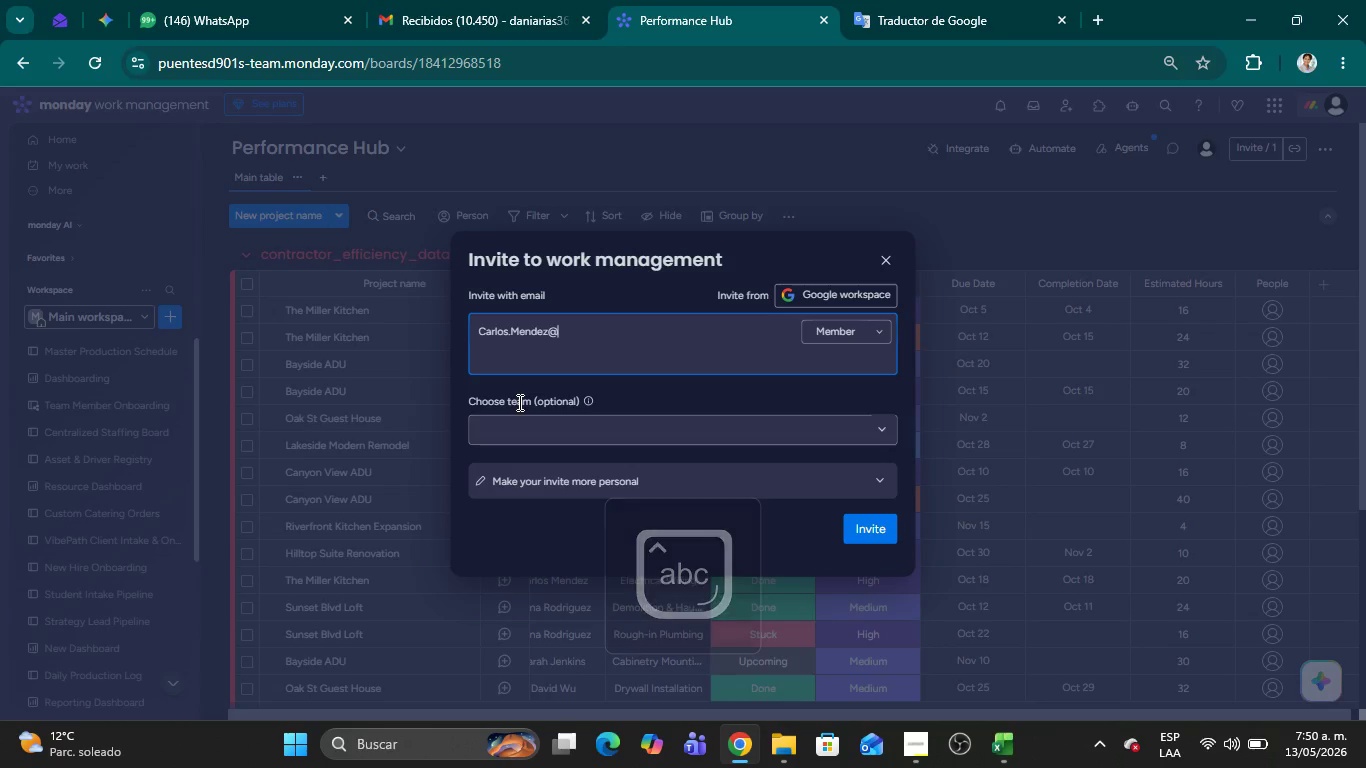 
type(test.com )
 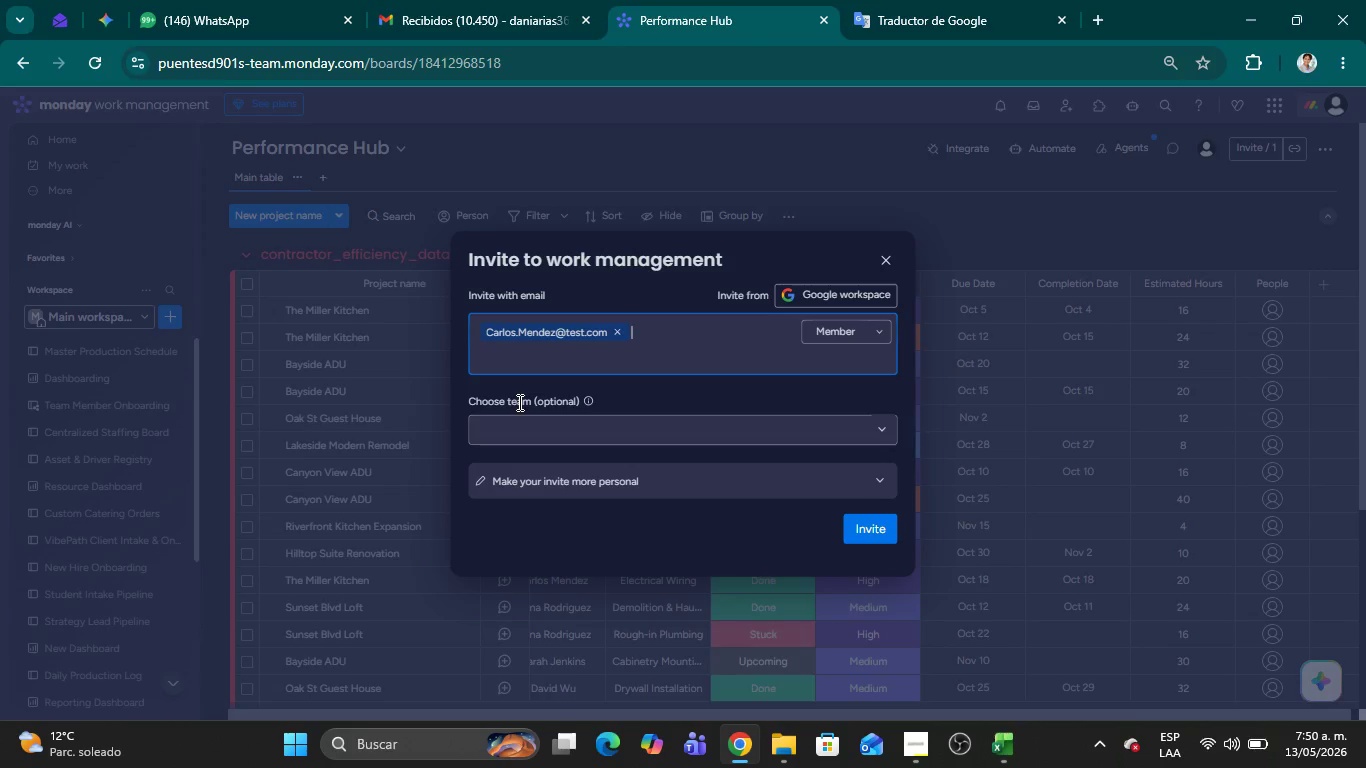 
key(Alt+AltLeft)
 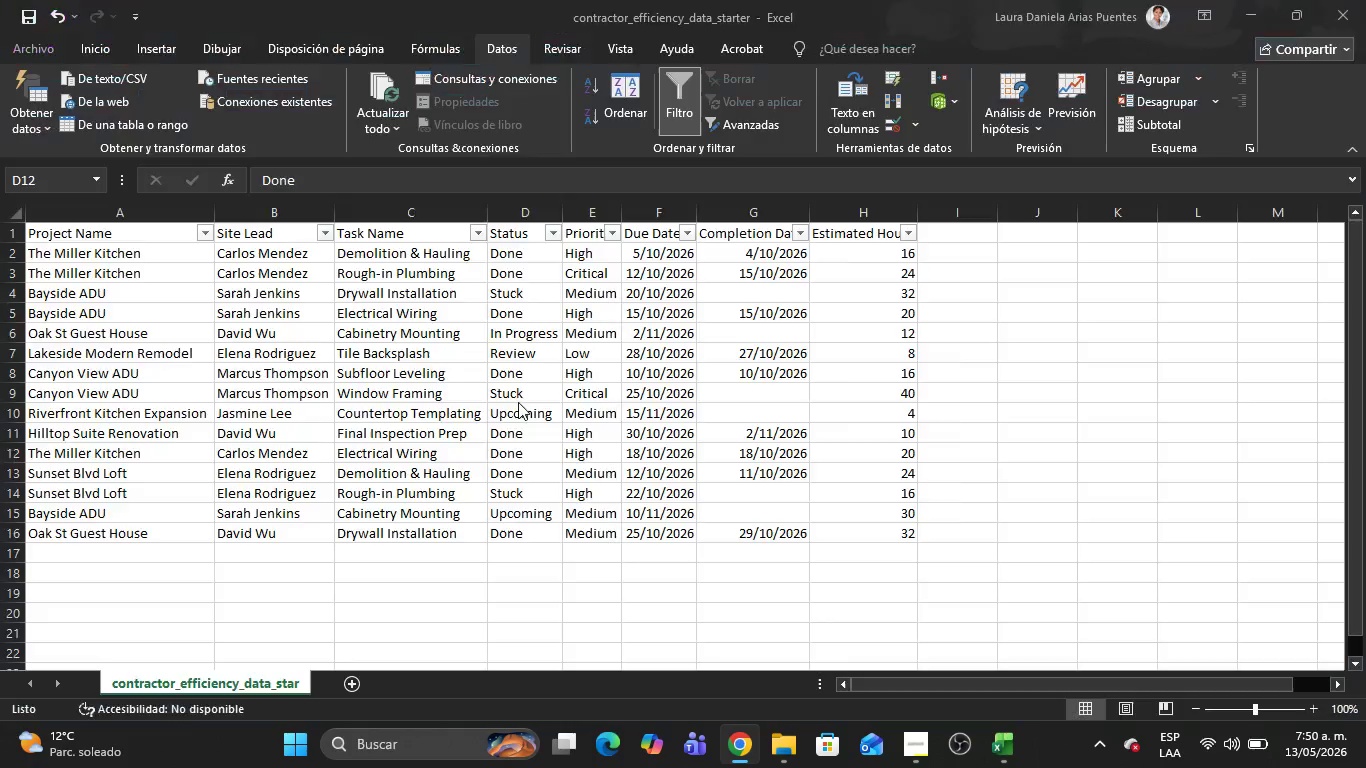 
key(Alt+Tab)
 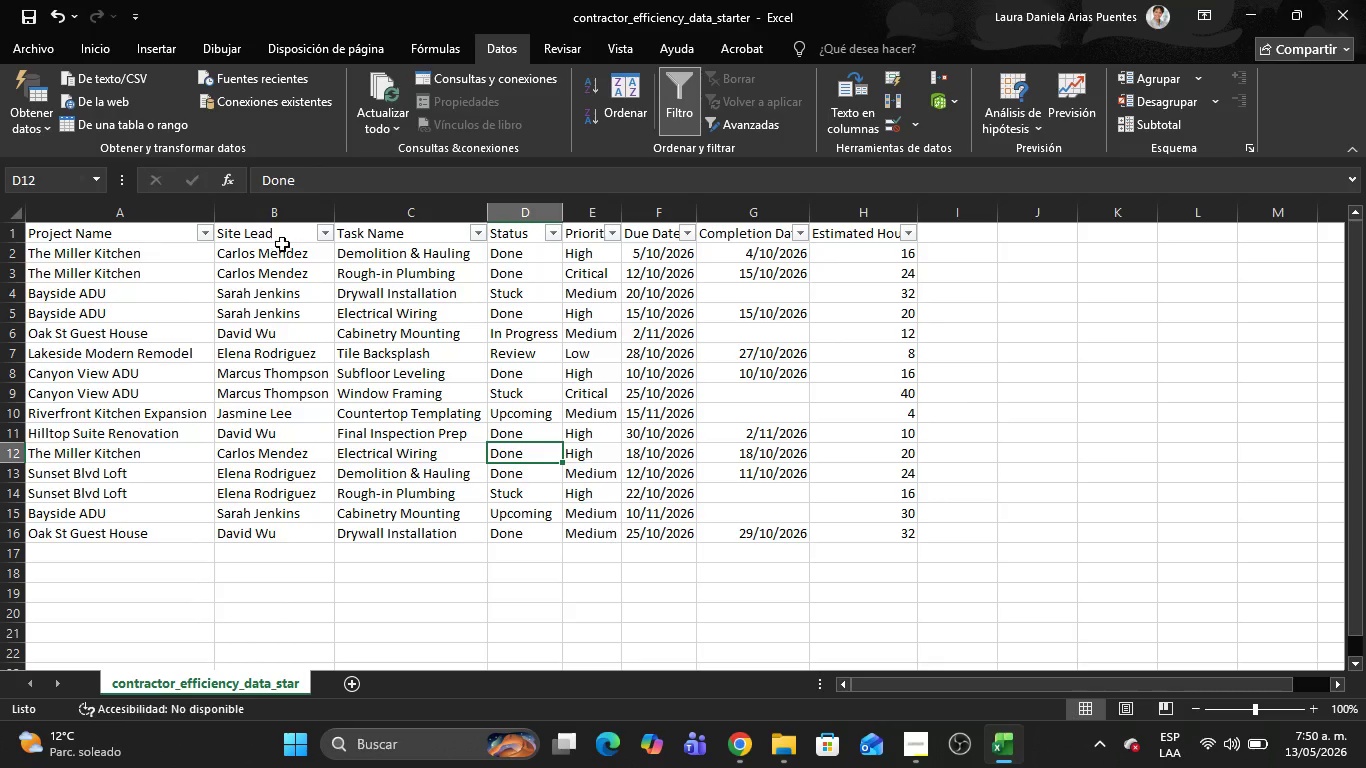 
left_click([321, 231])
 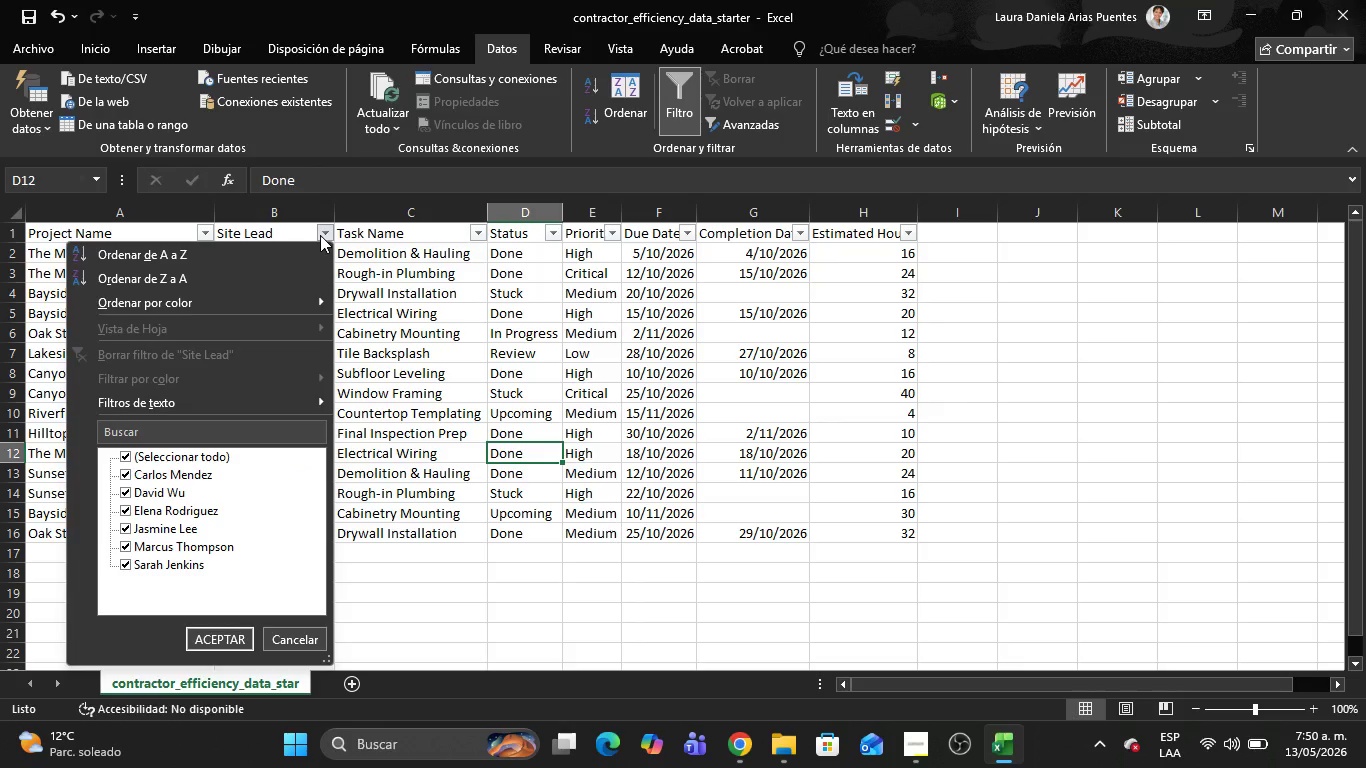 
key(Alt+AltLeft)
 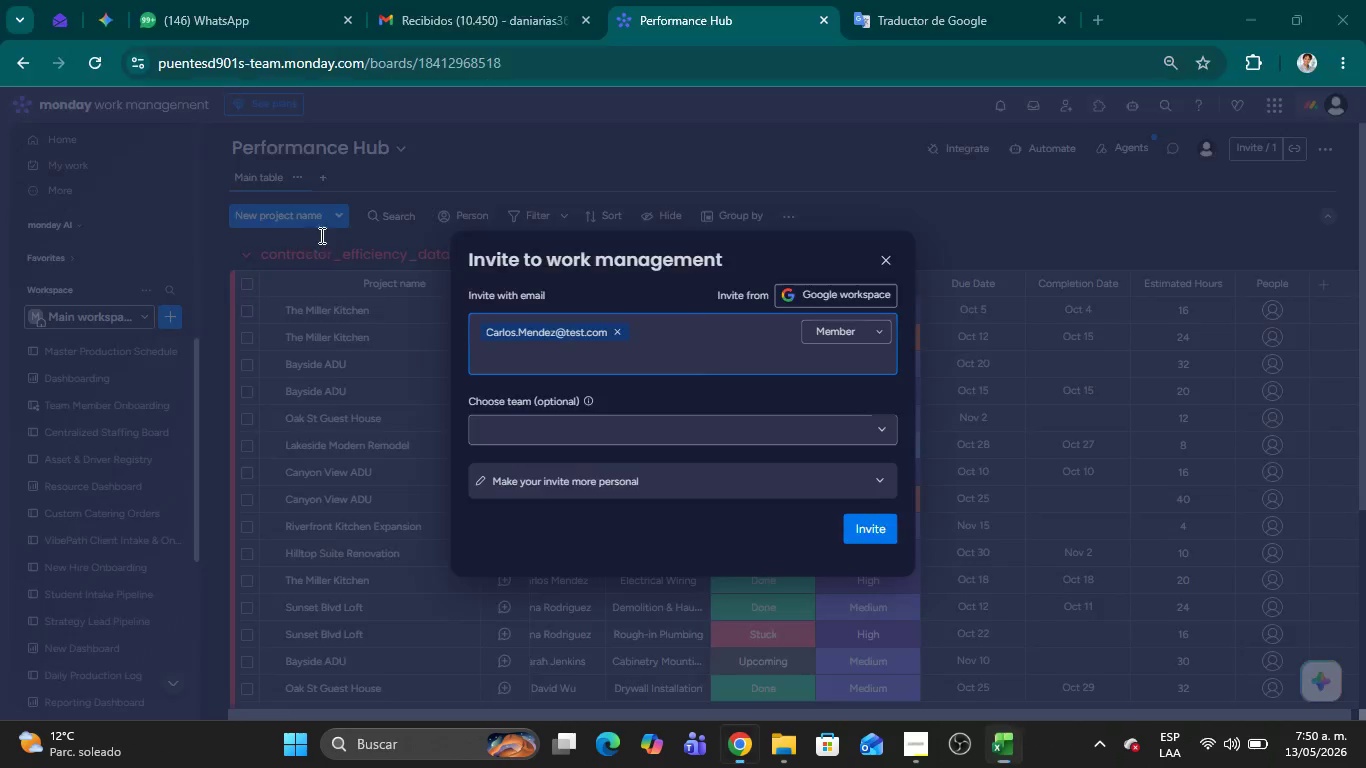 
key(Tab)
type(David.Wu)
 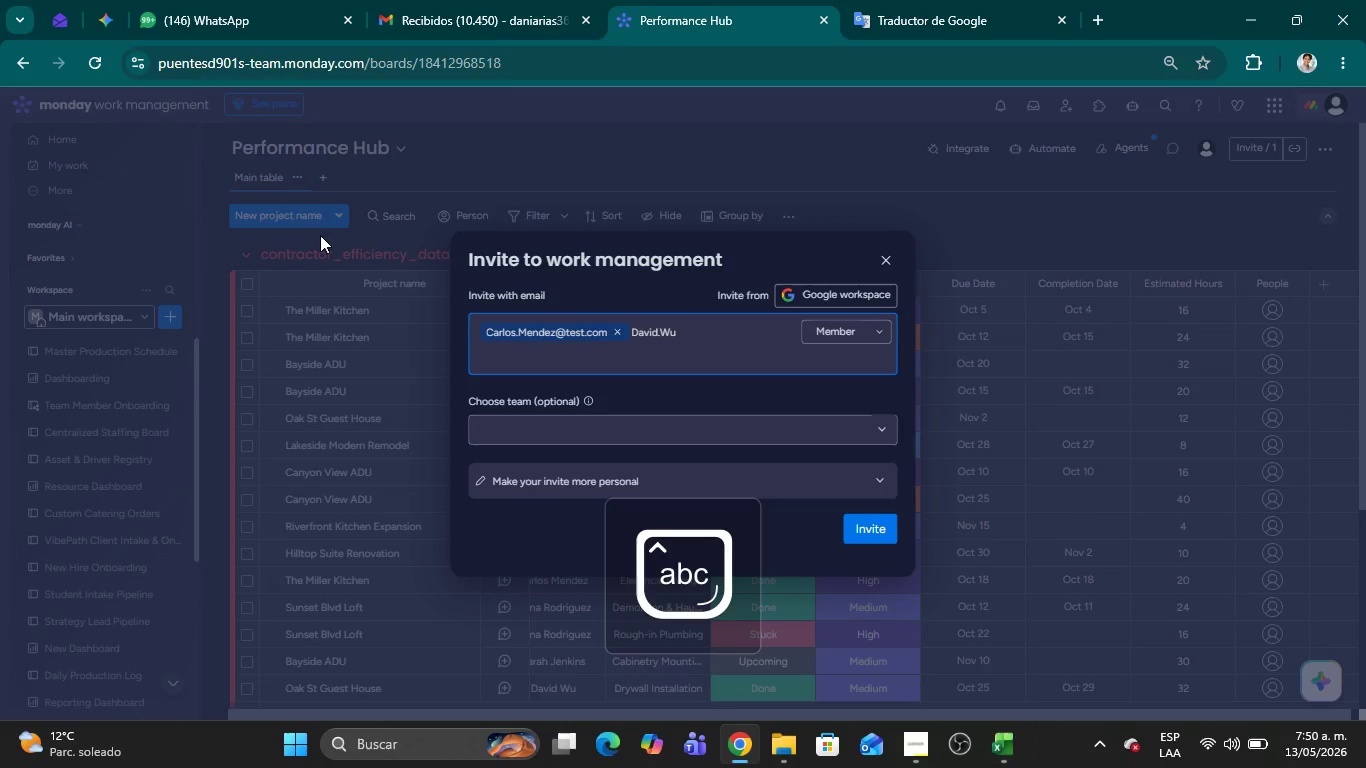 
key(Control+ControlRight)